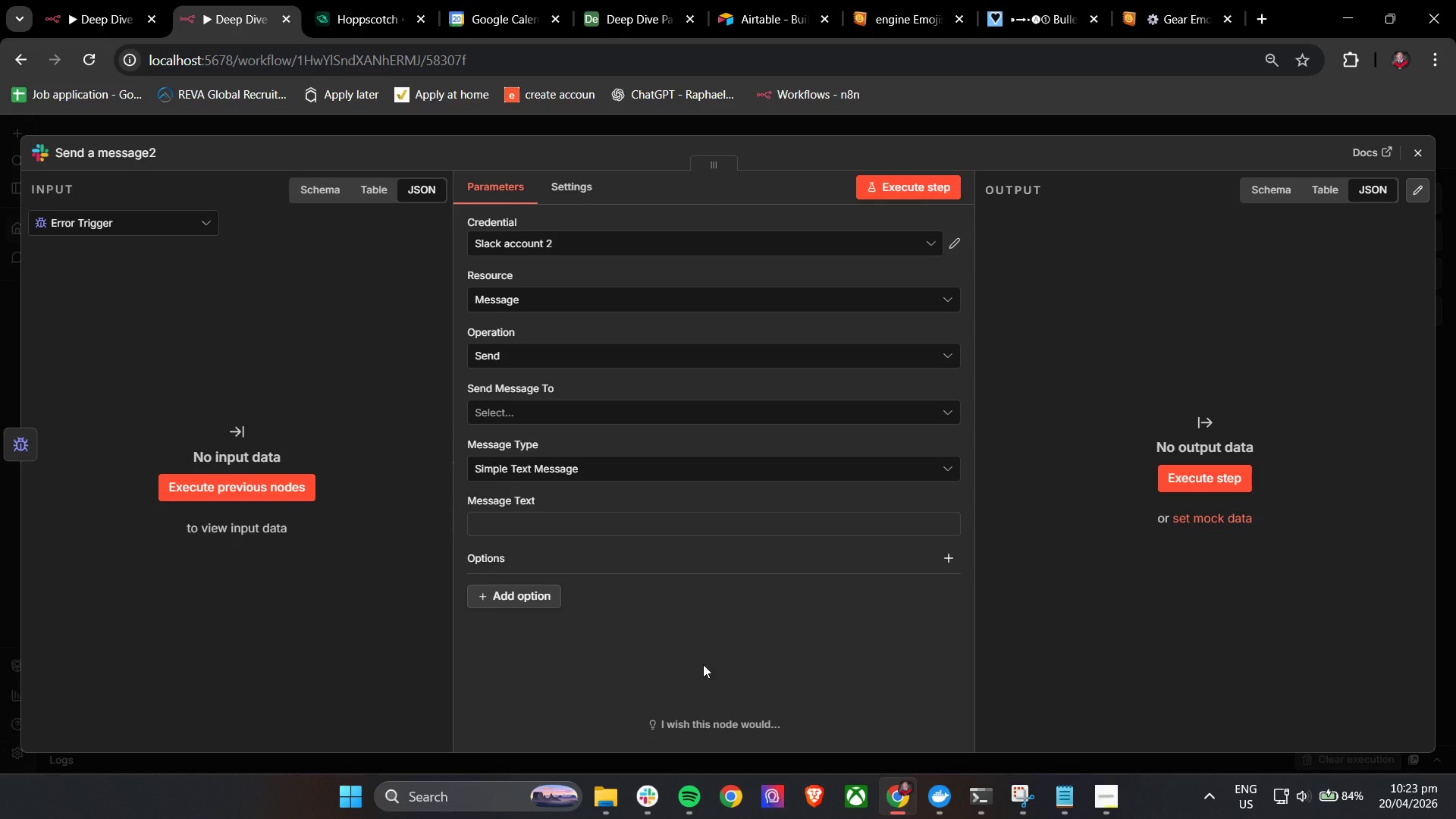 
wait(14.55)
 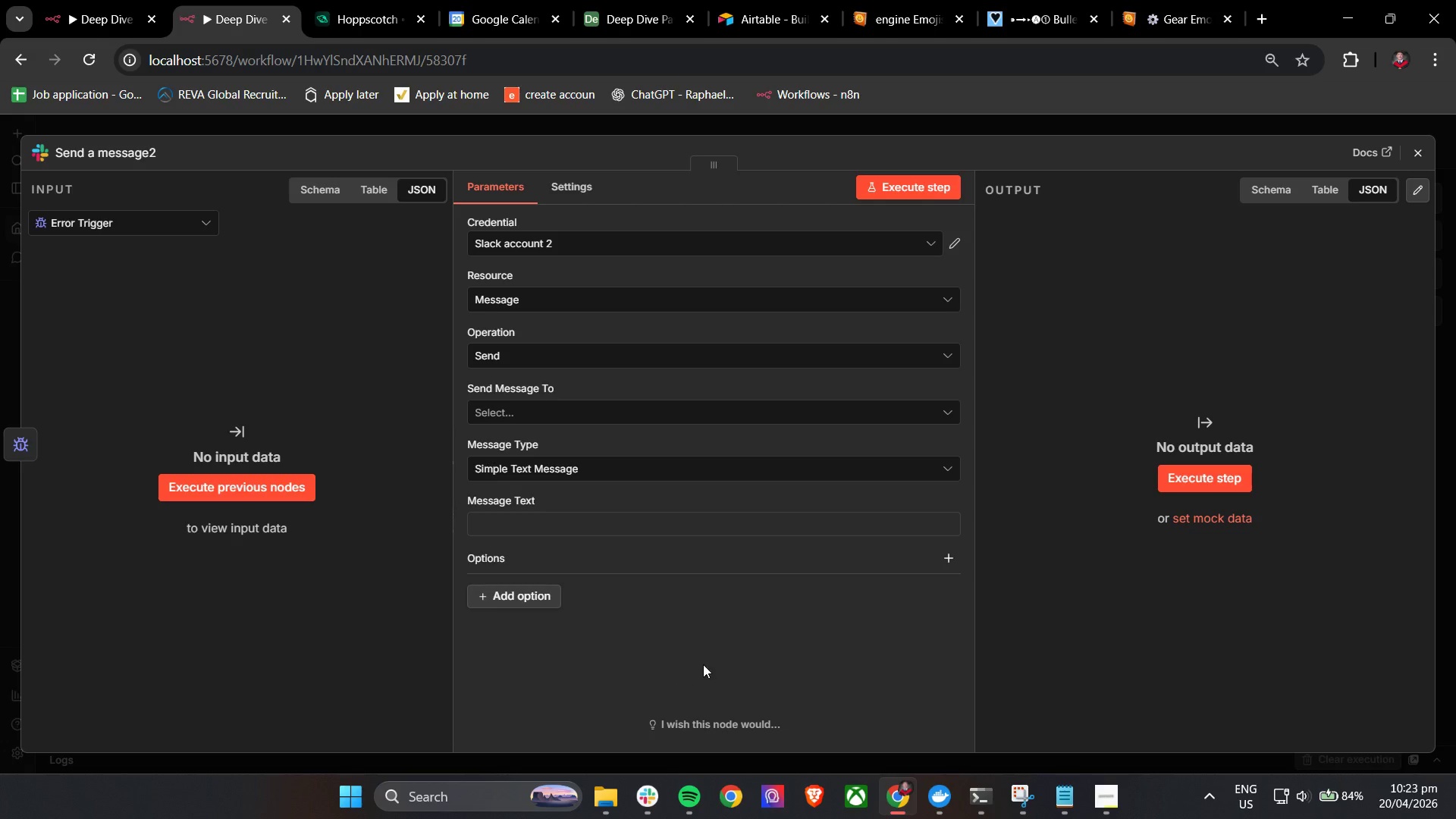 
left_click([638, 785])
 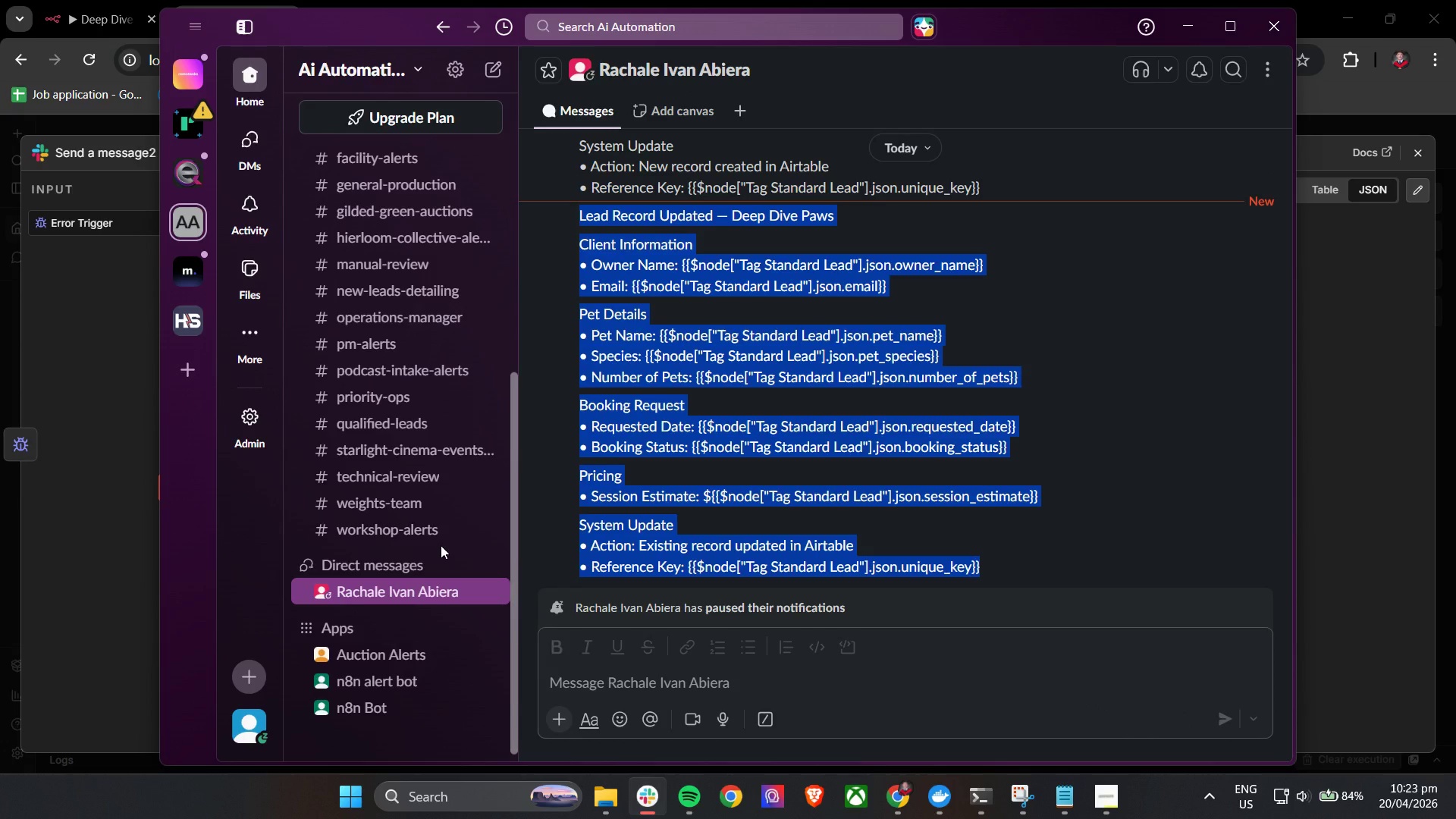 
scroll: coordinate [442, 545], scroll_direction: up, amount: 2.0
 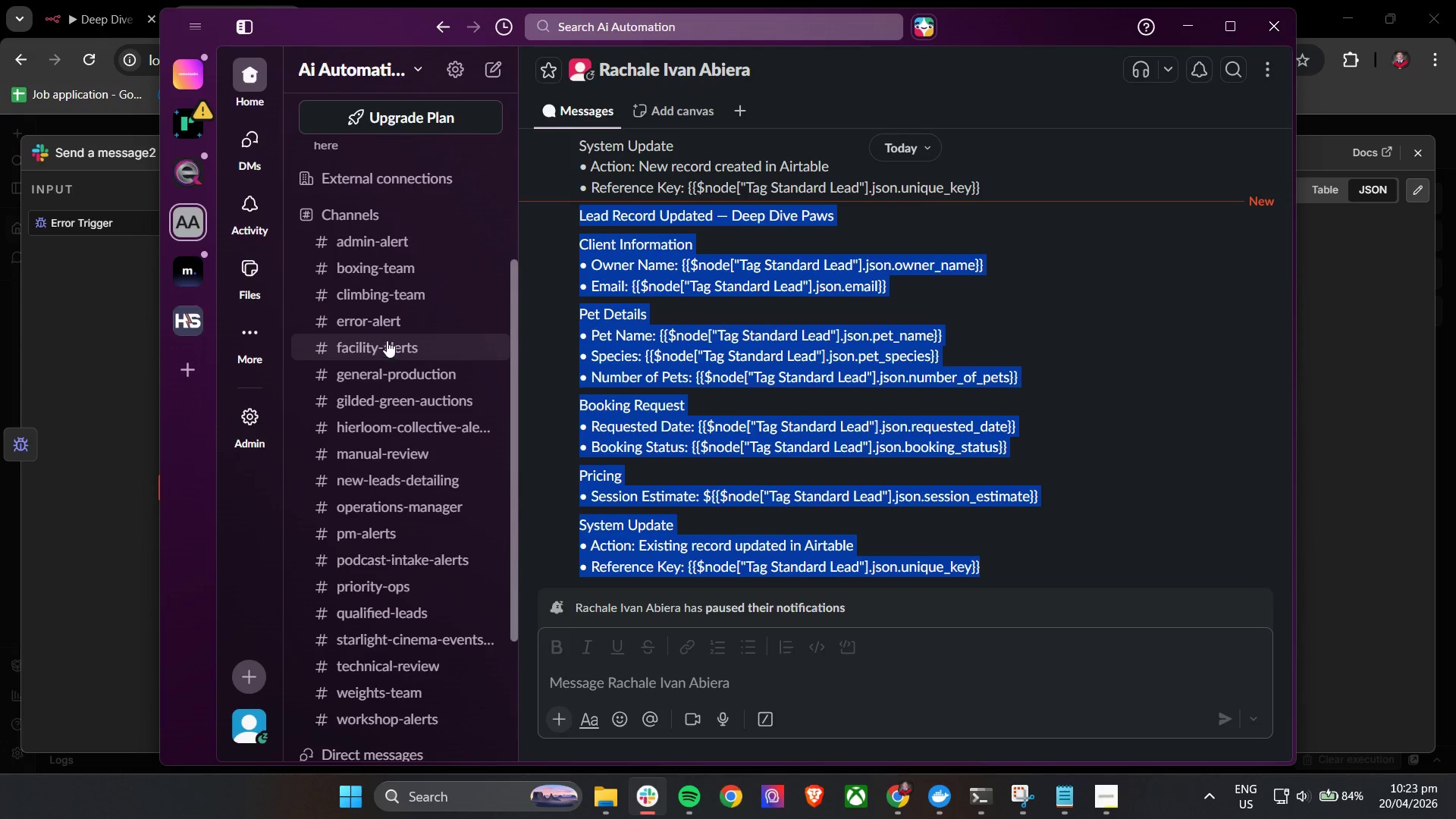 
left_click([392, 325])
 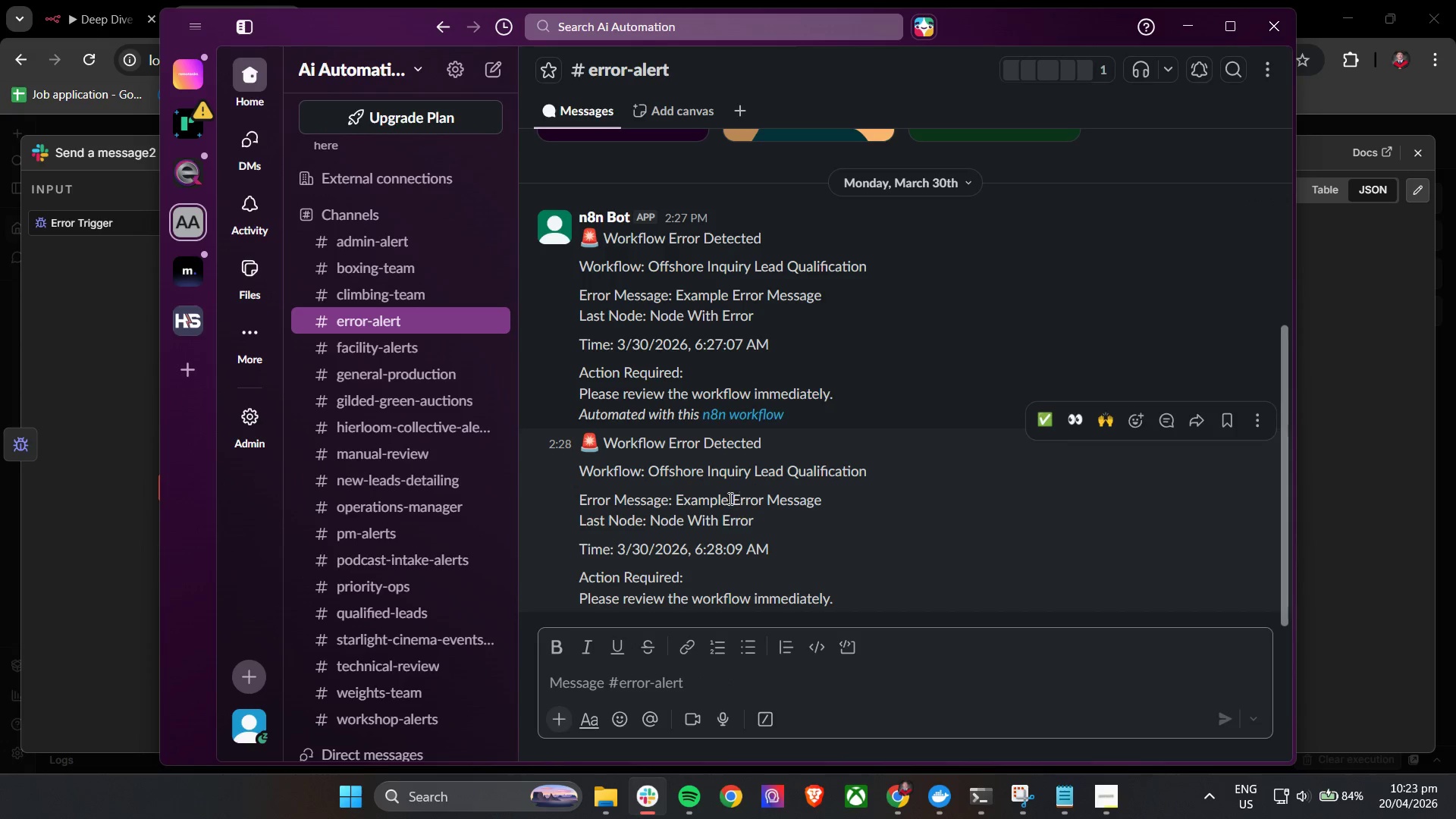 
scroll: coordinate [806, 550], scroll_direction: down, amount: 5.0
 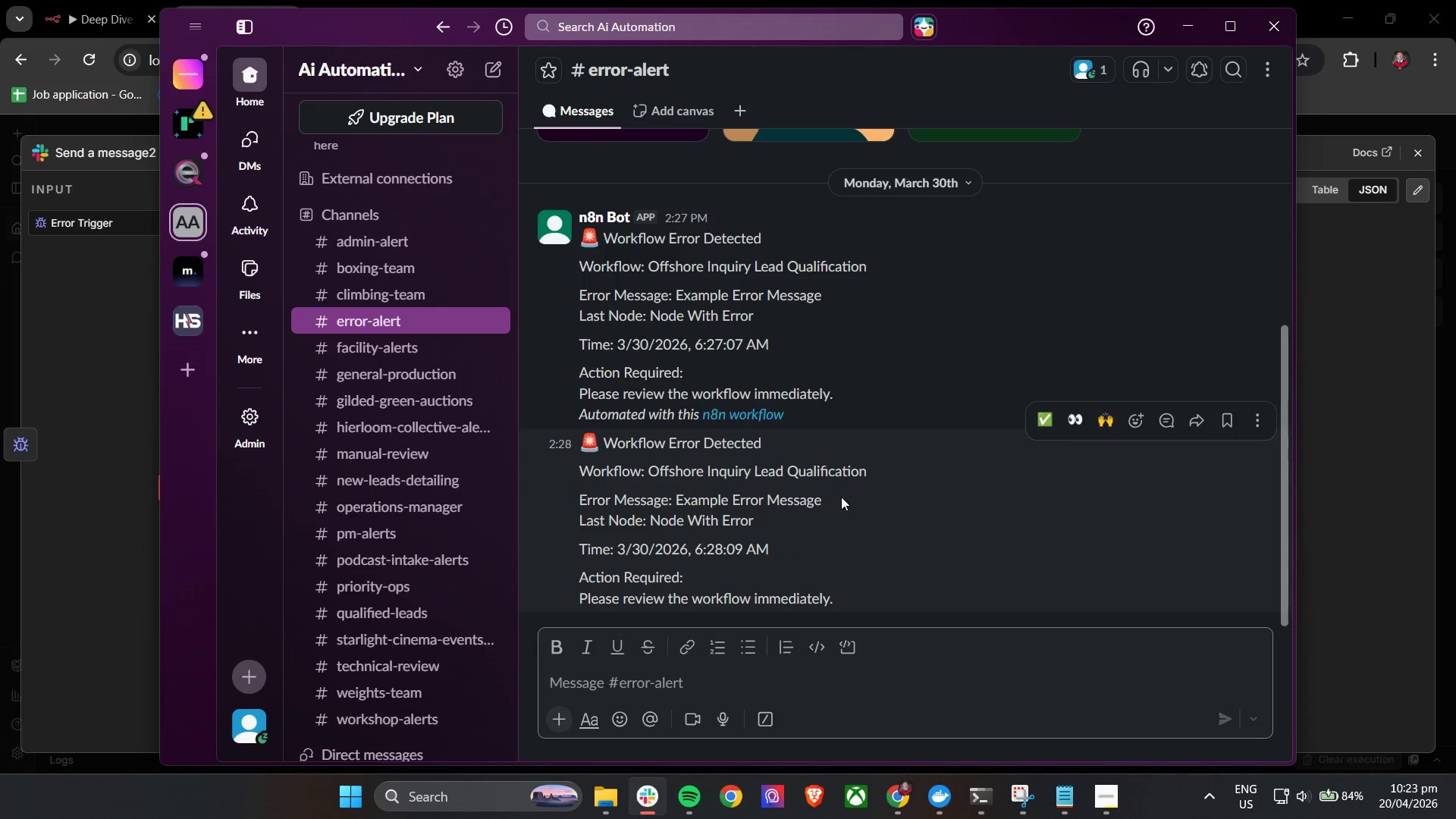 
scroll: coordinate [841, 497], scroll_direction: up, amount: 3.0
 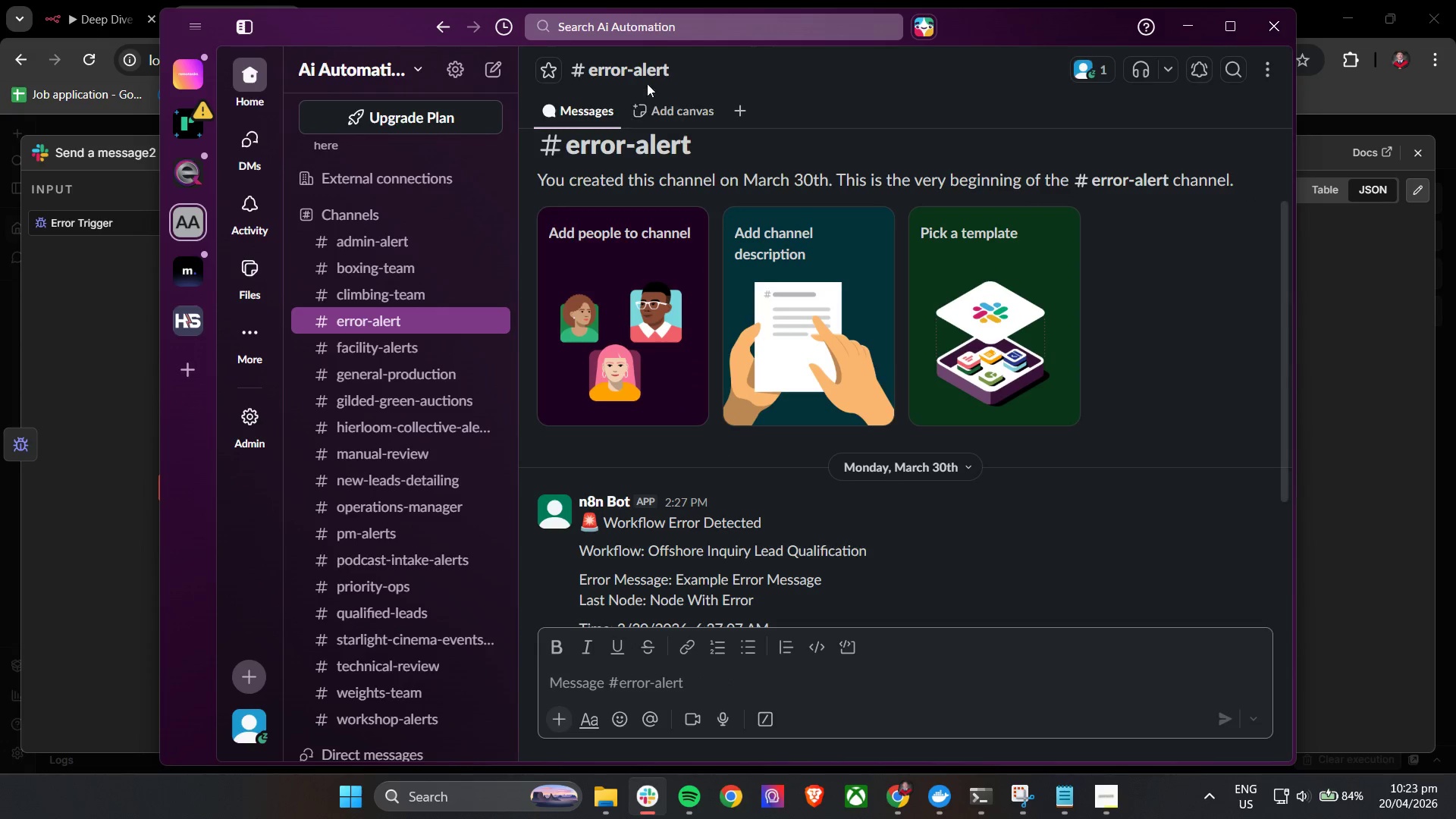 
left_click([645, 71])
 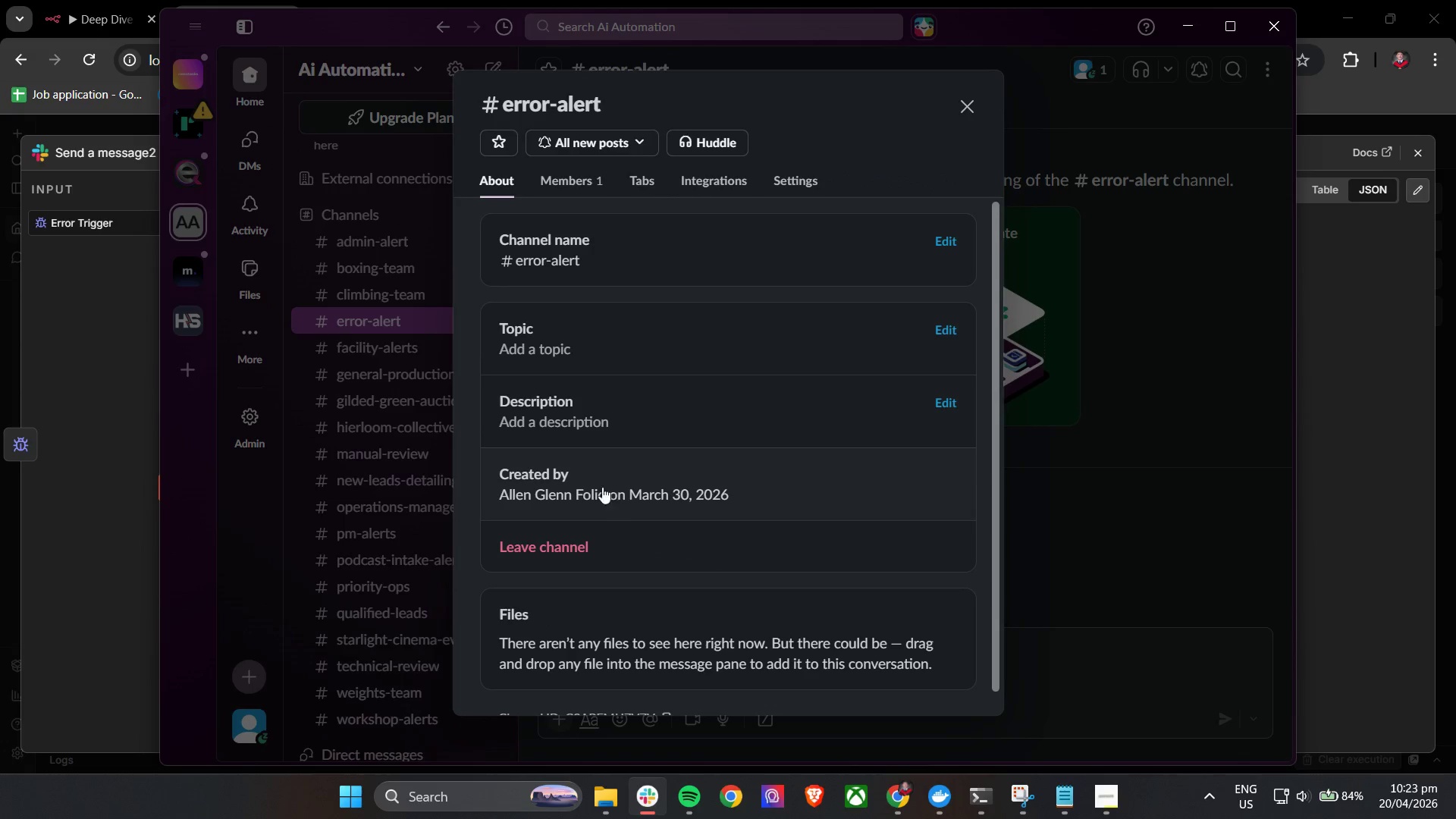 
scroll: coordinate [630, 440], scroll_direction: down, amount: 8.0
 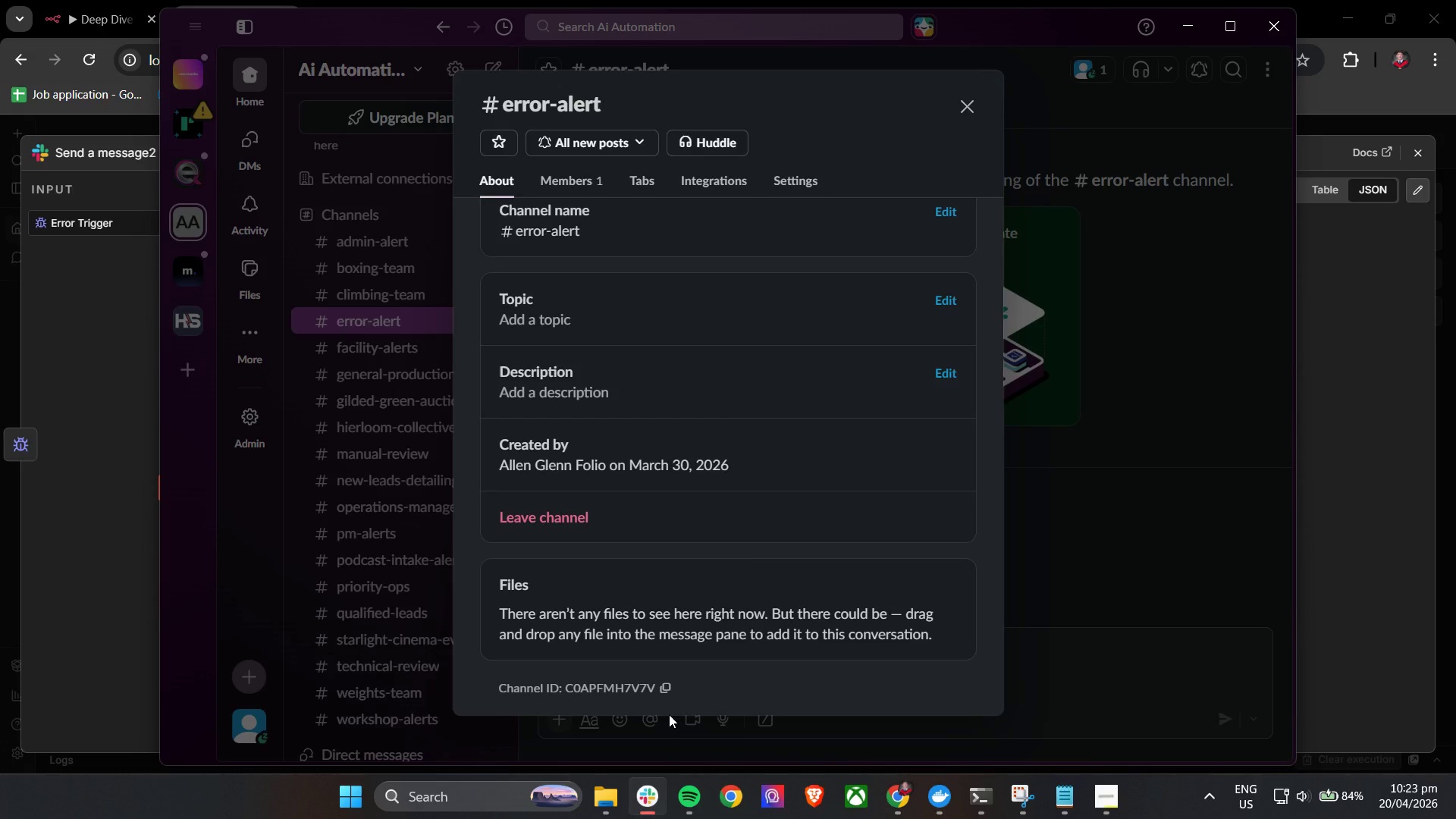 
left_click([669, 691])
 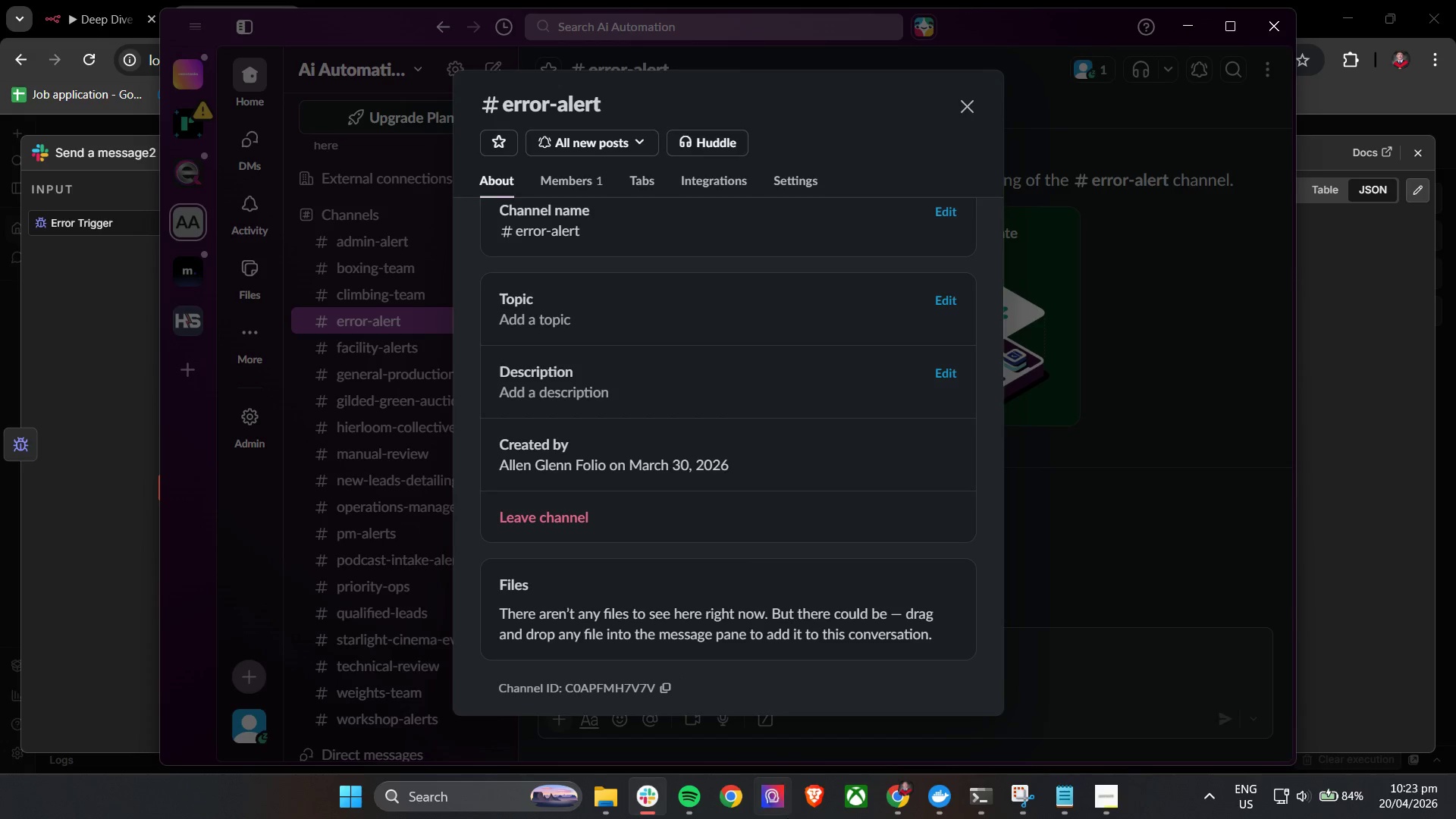 
mouse_move([704, 795])
 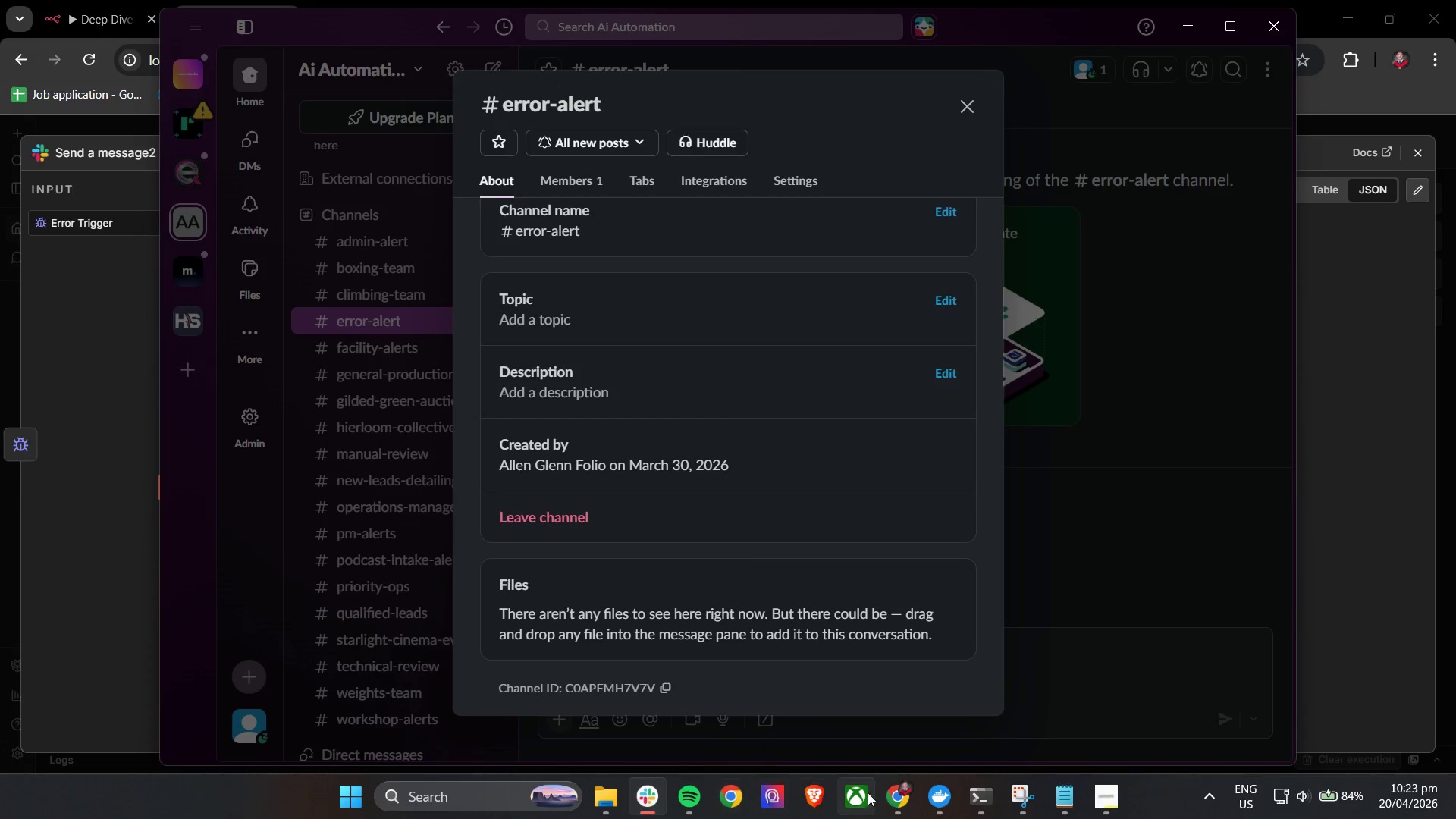 
left_click([901, 798])
 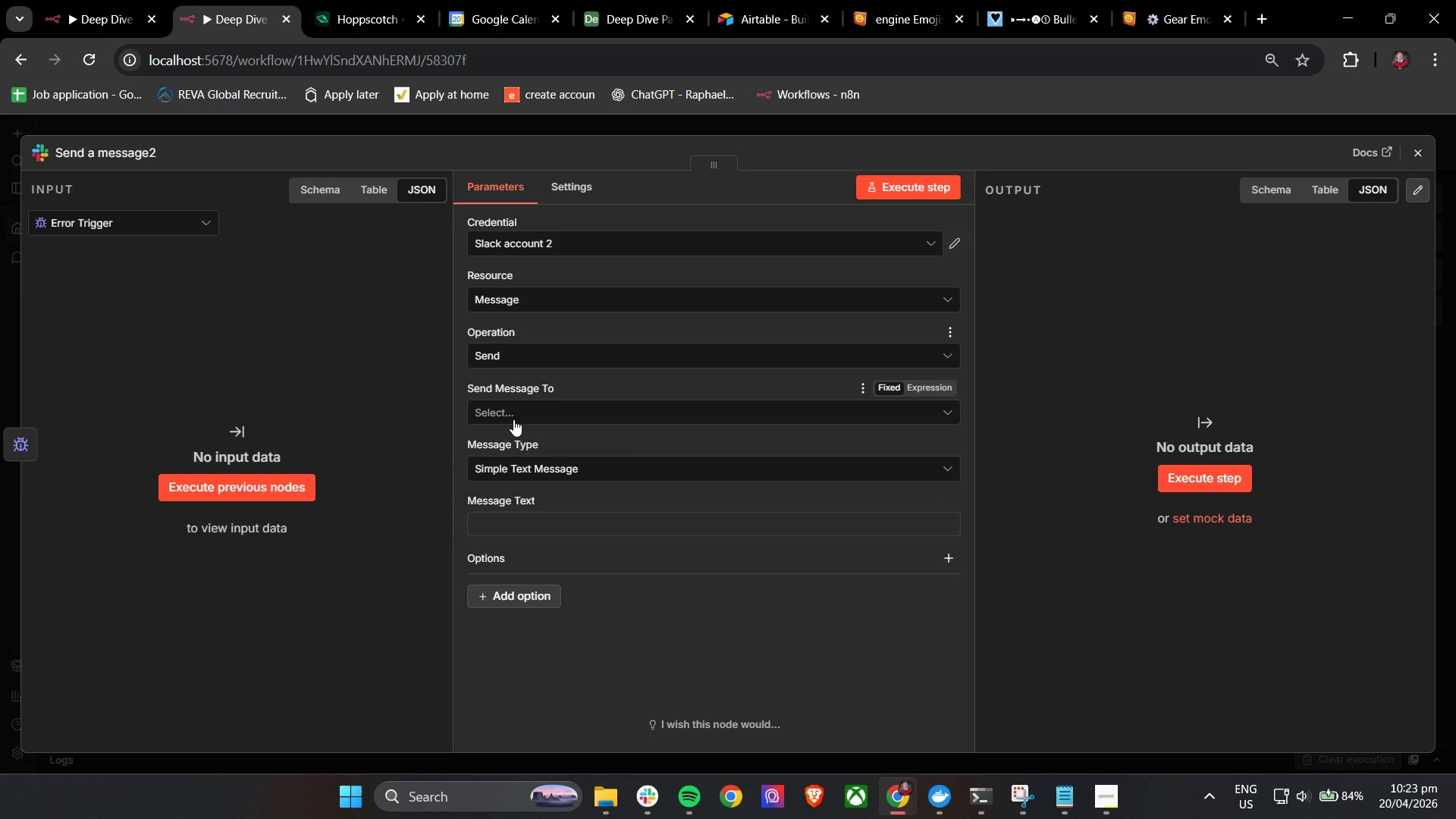 
left_click([500, 407])
 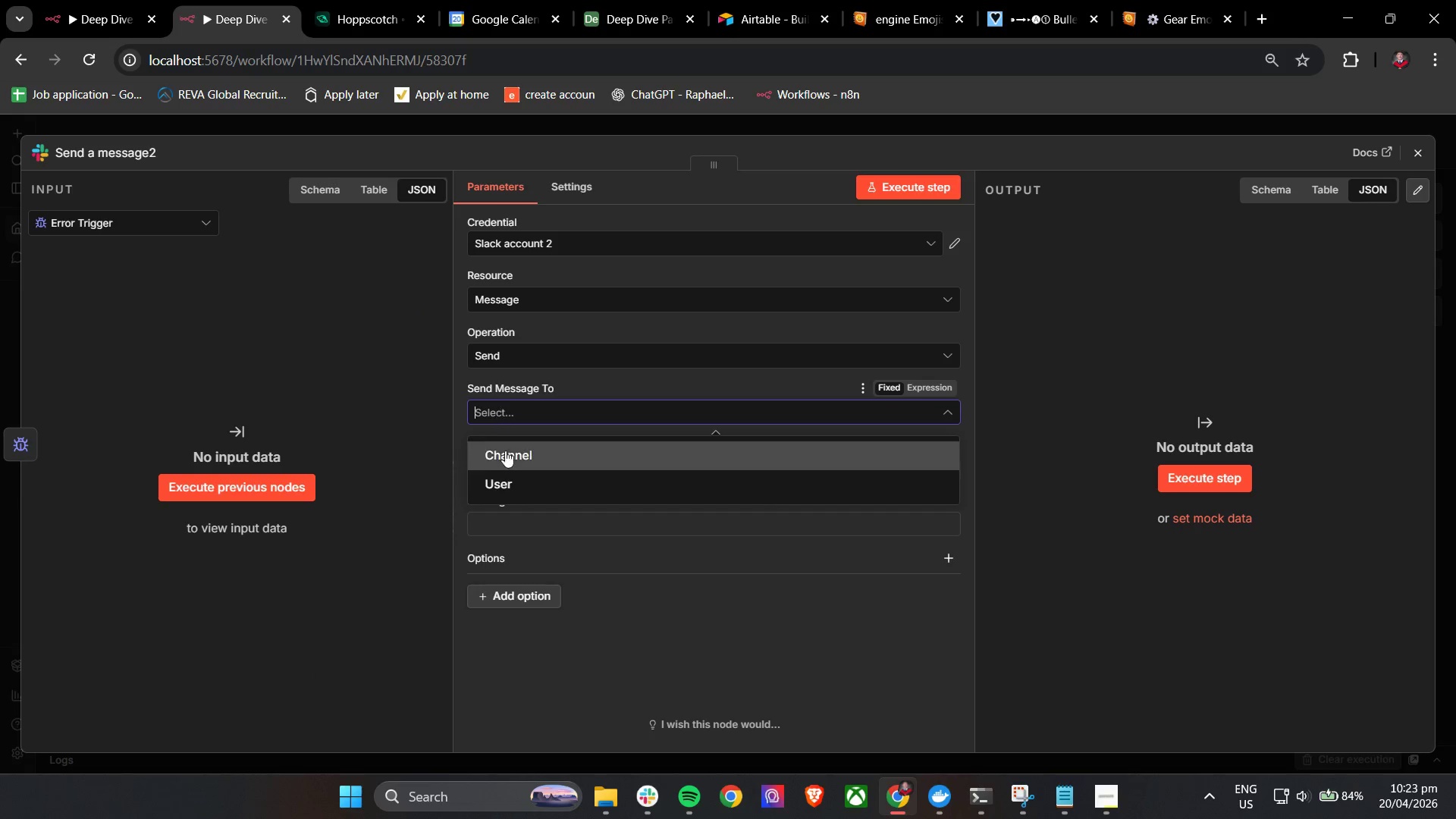 
left_click([507, 457])
 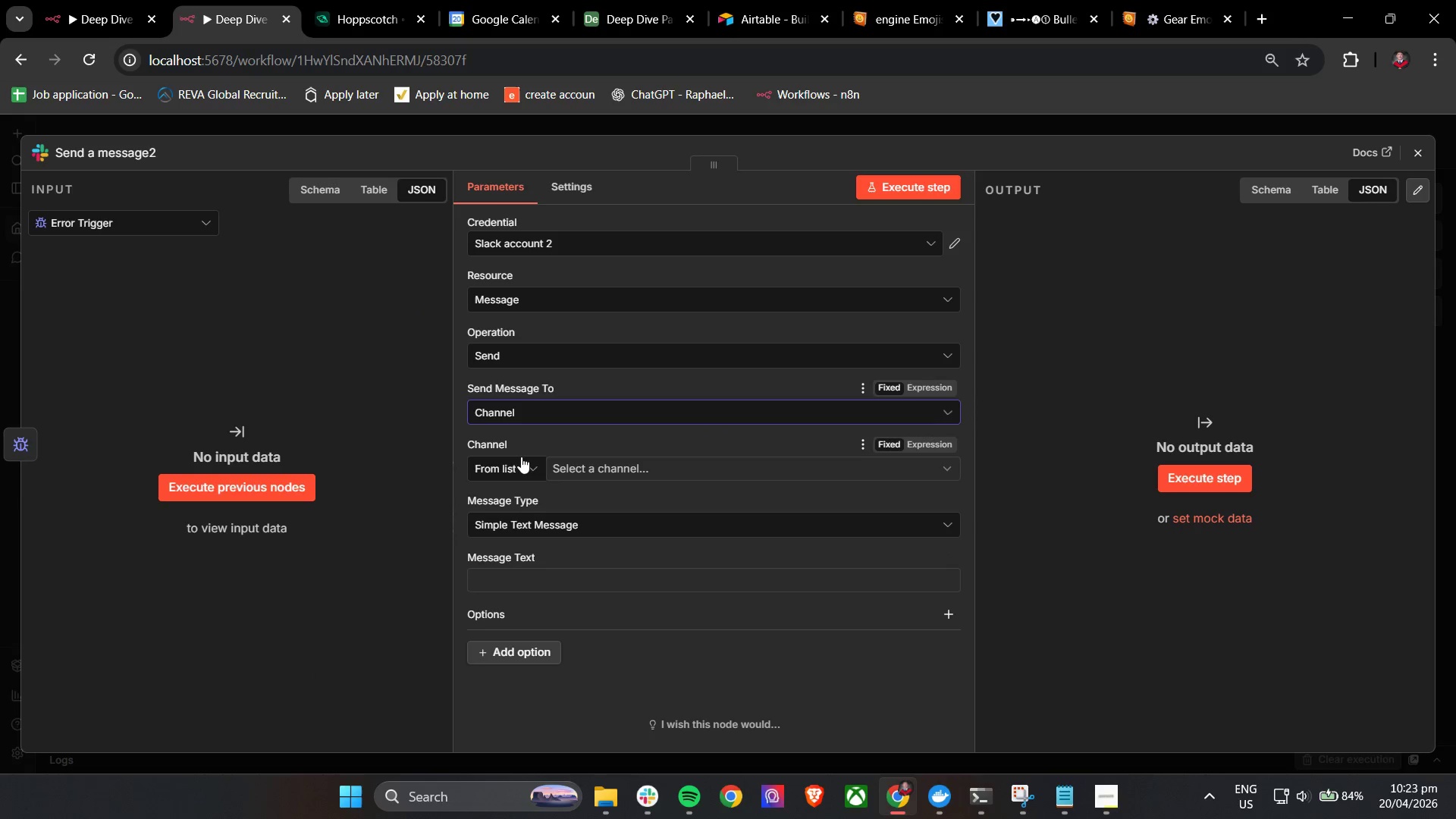 
left_click([508, 471])
 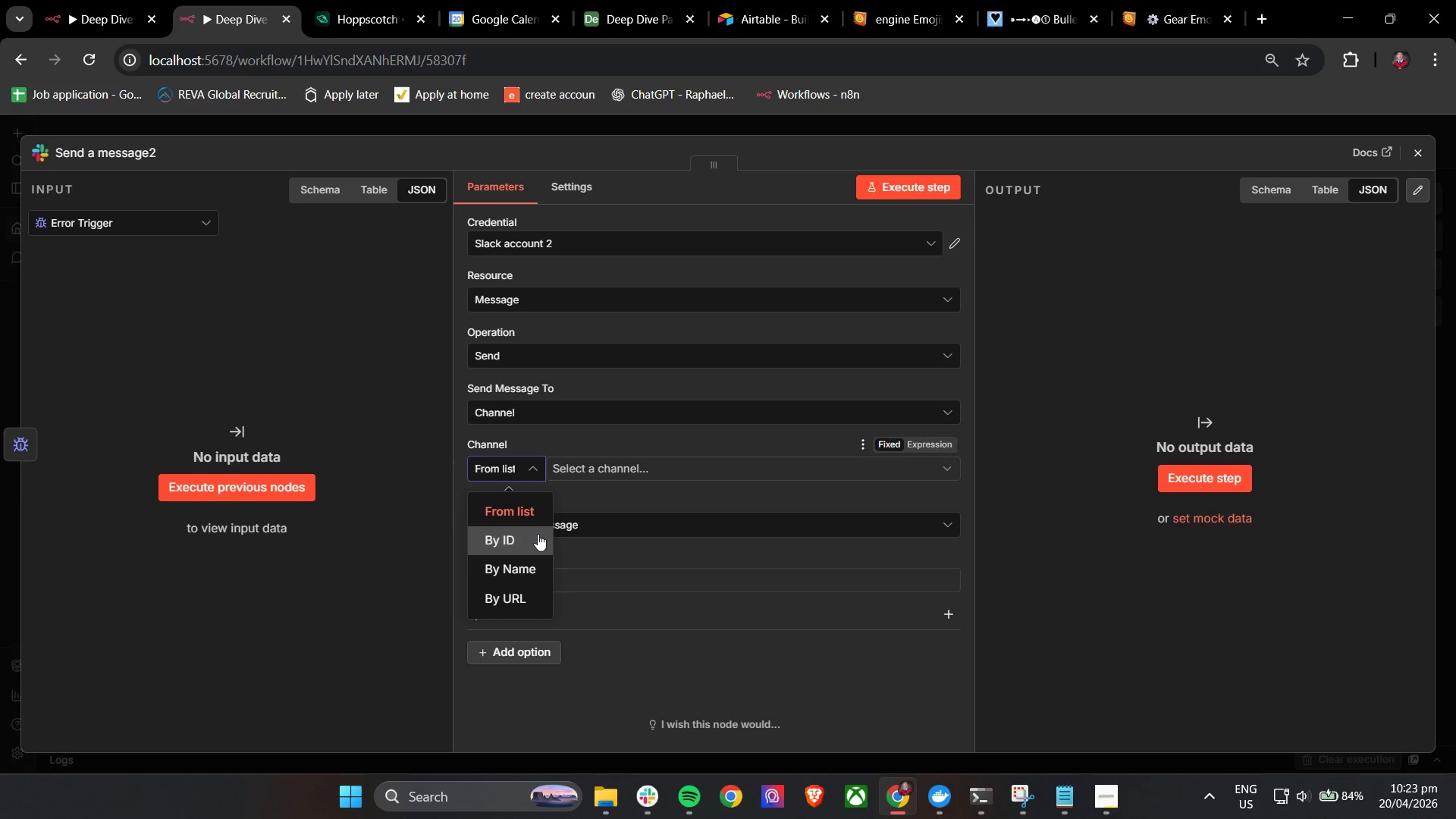 
left_click([537, 545])
 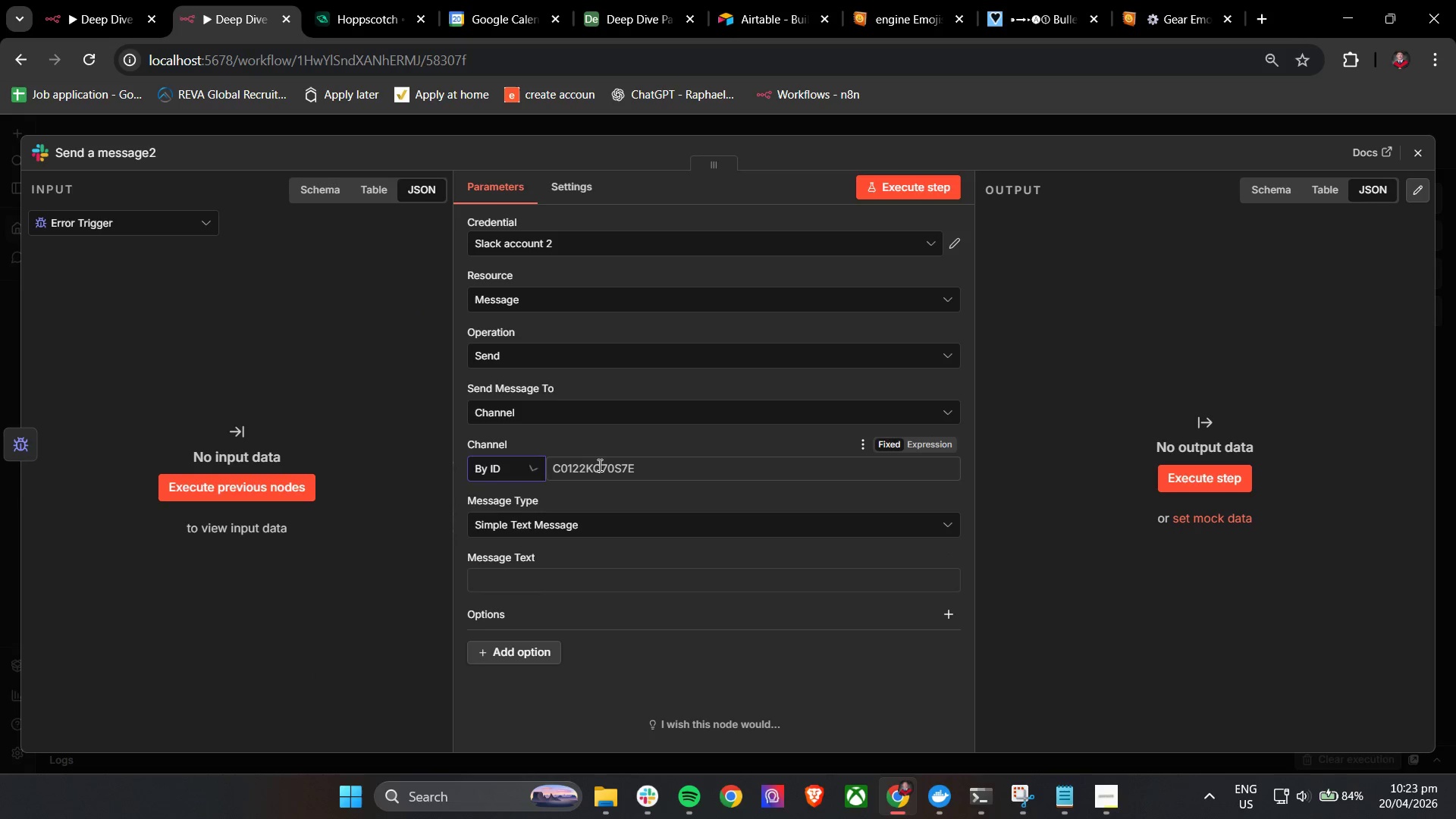 
key(Control+V)
 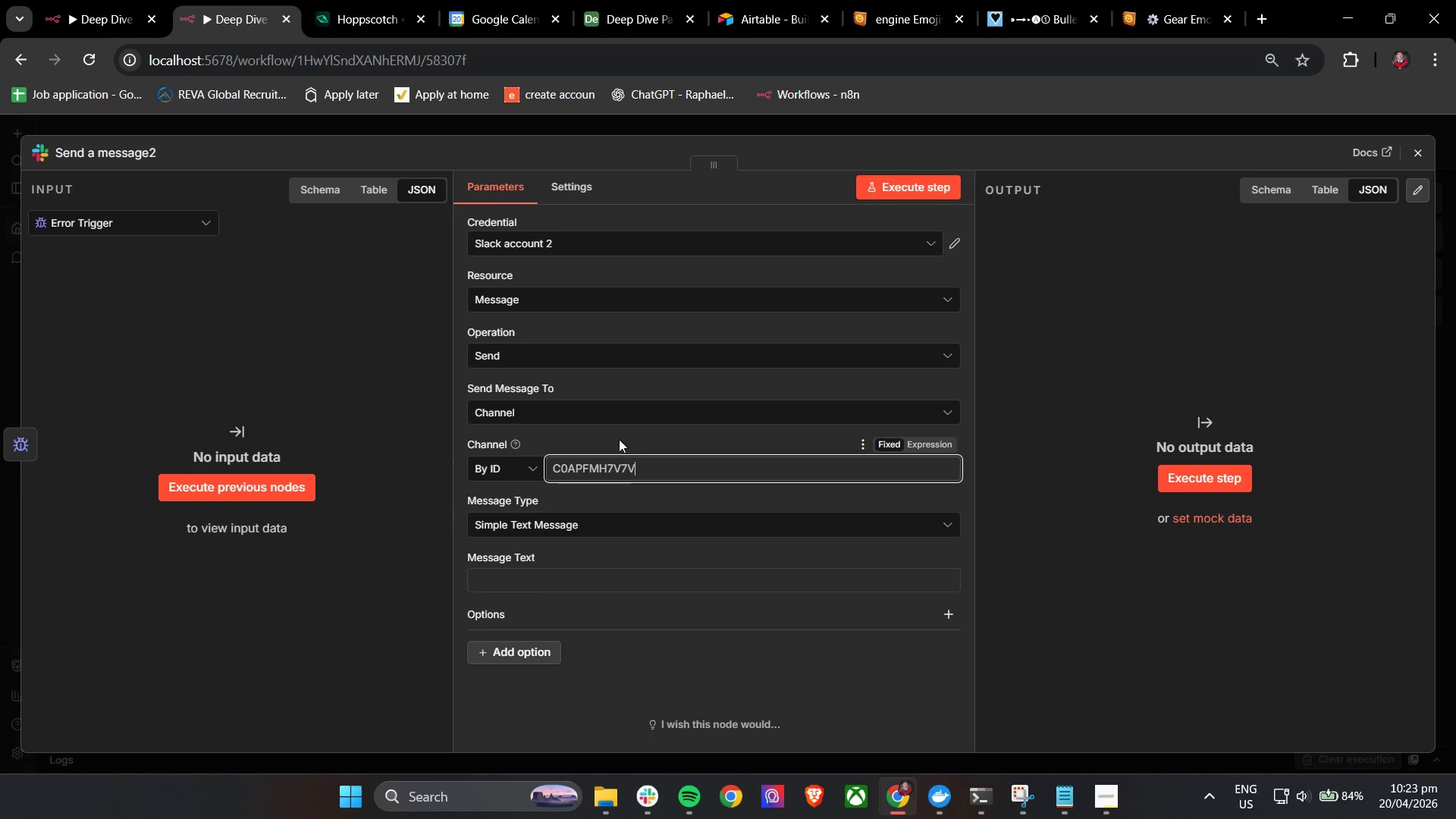 
left_click([621, 433])
 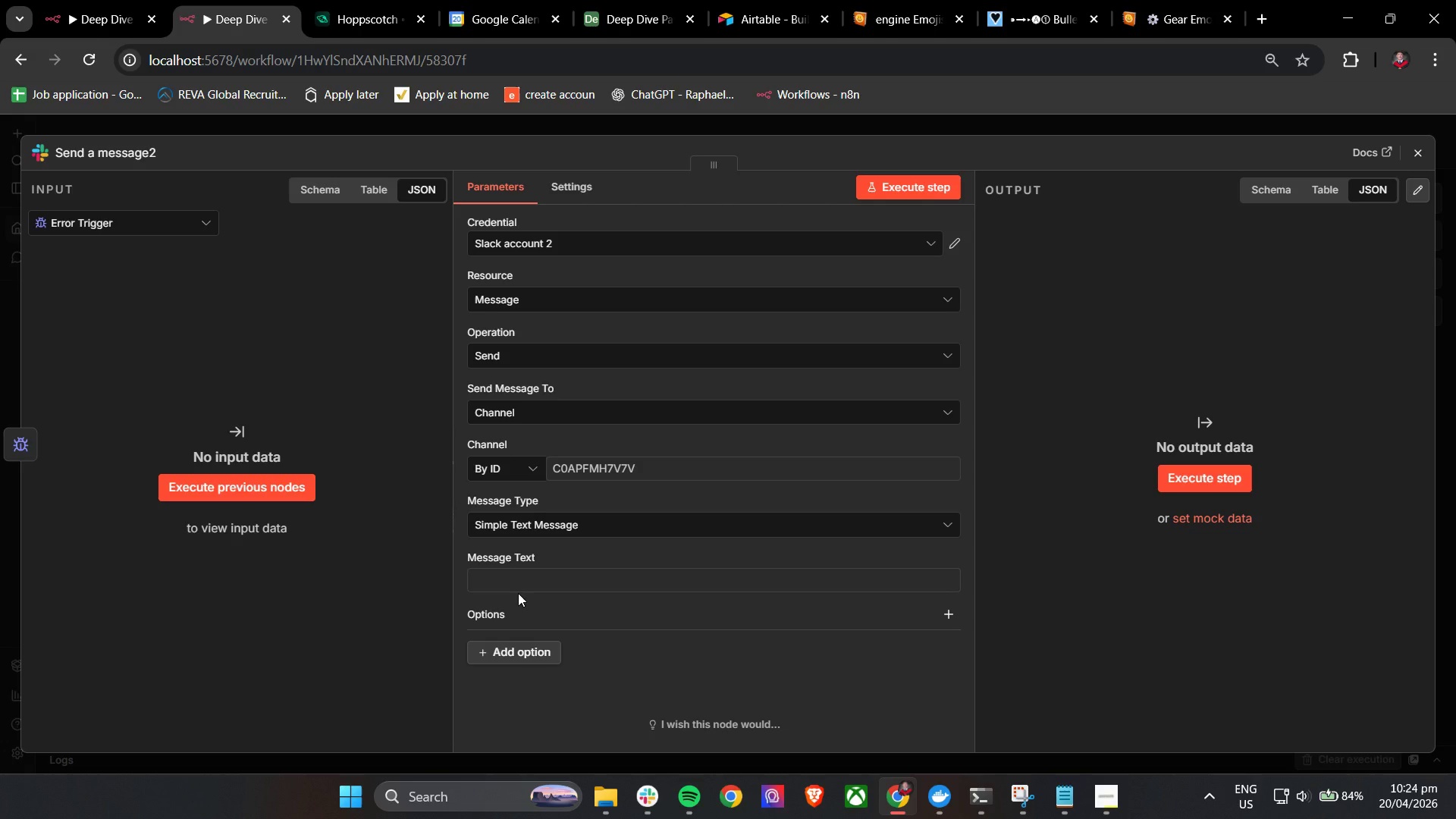 
wait(14.95)
 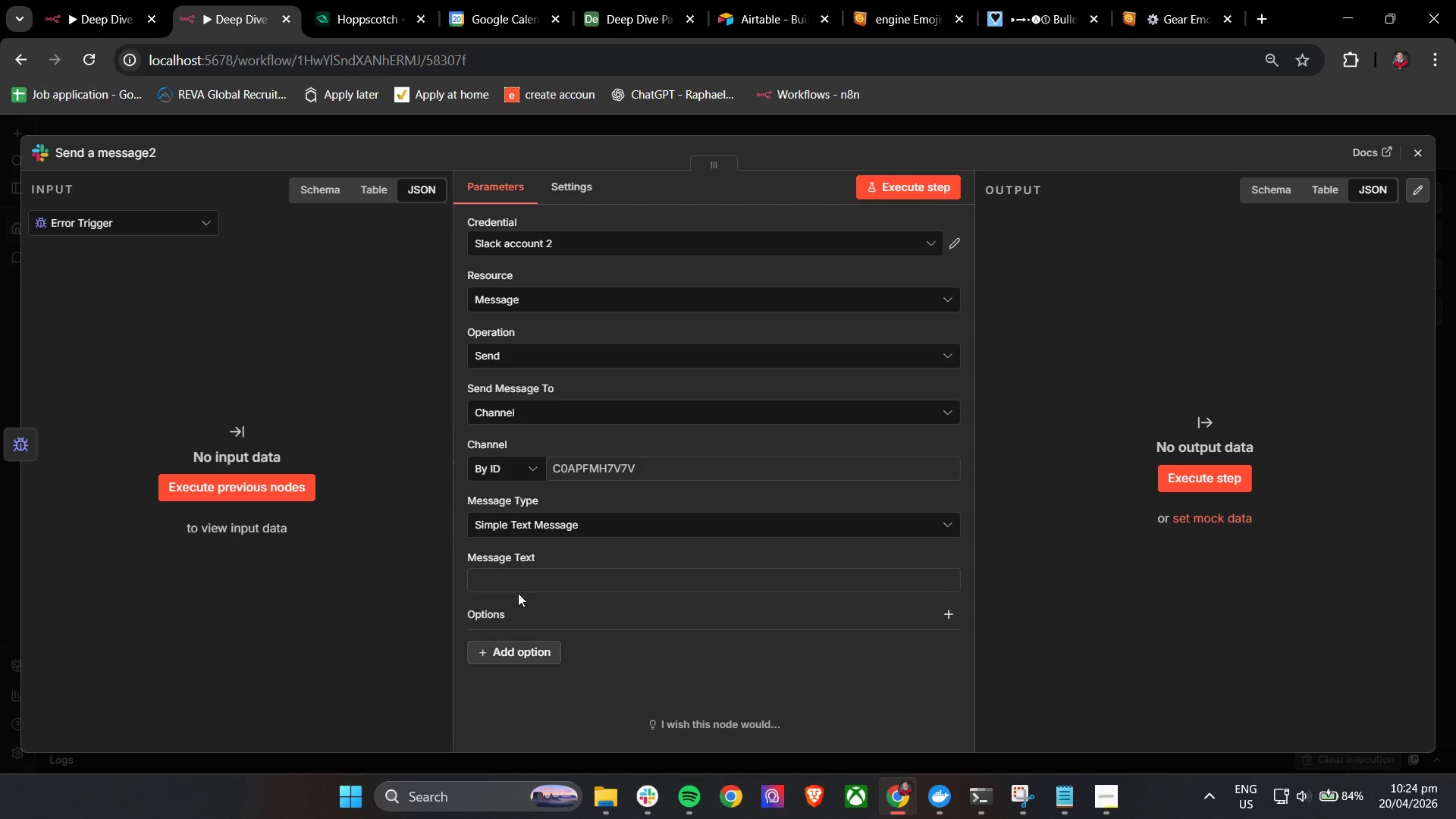 
left_click([645, 798])
 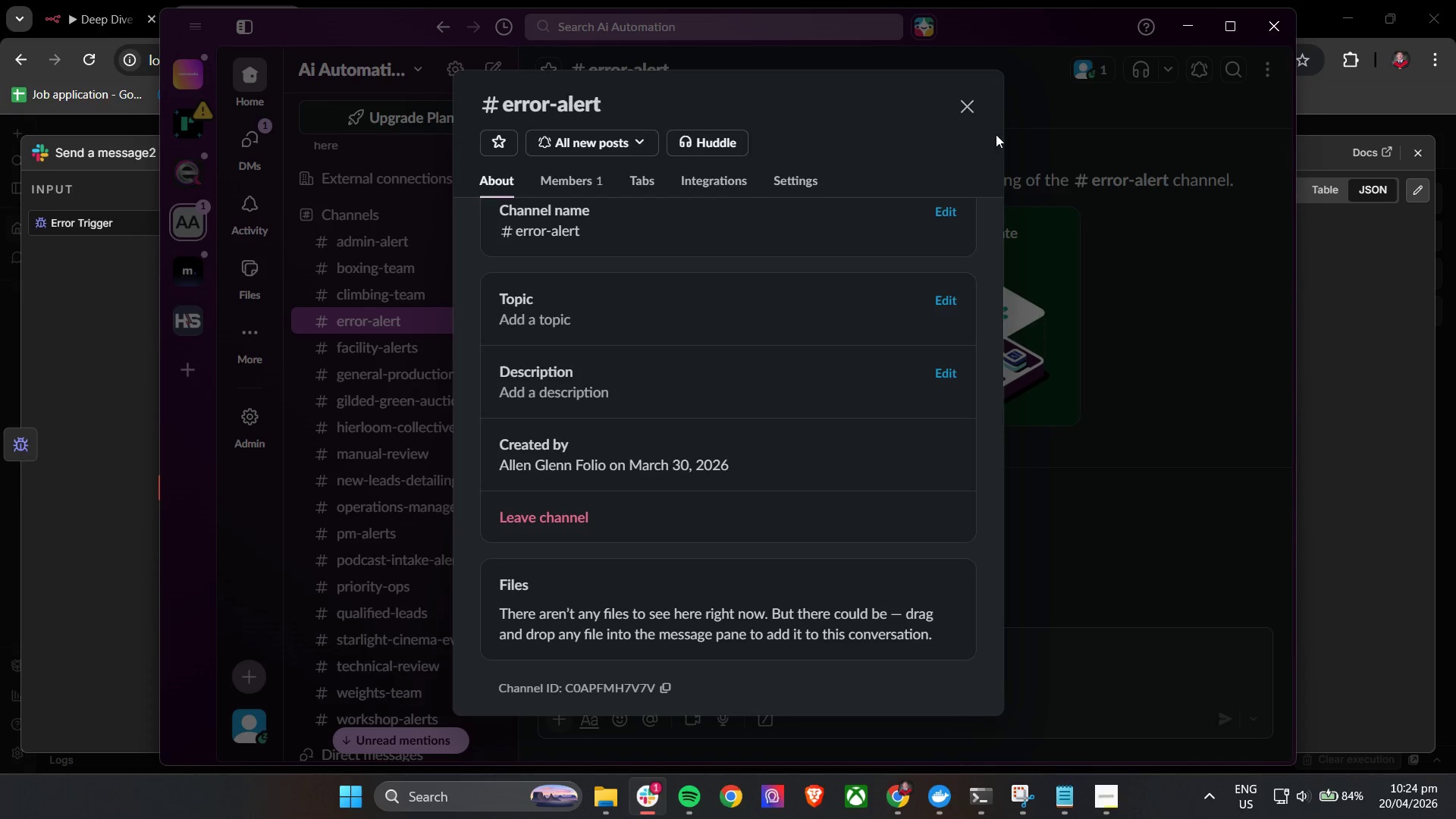 
left_click([970, 96])
 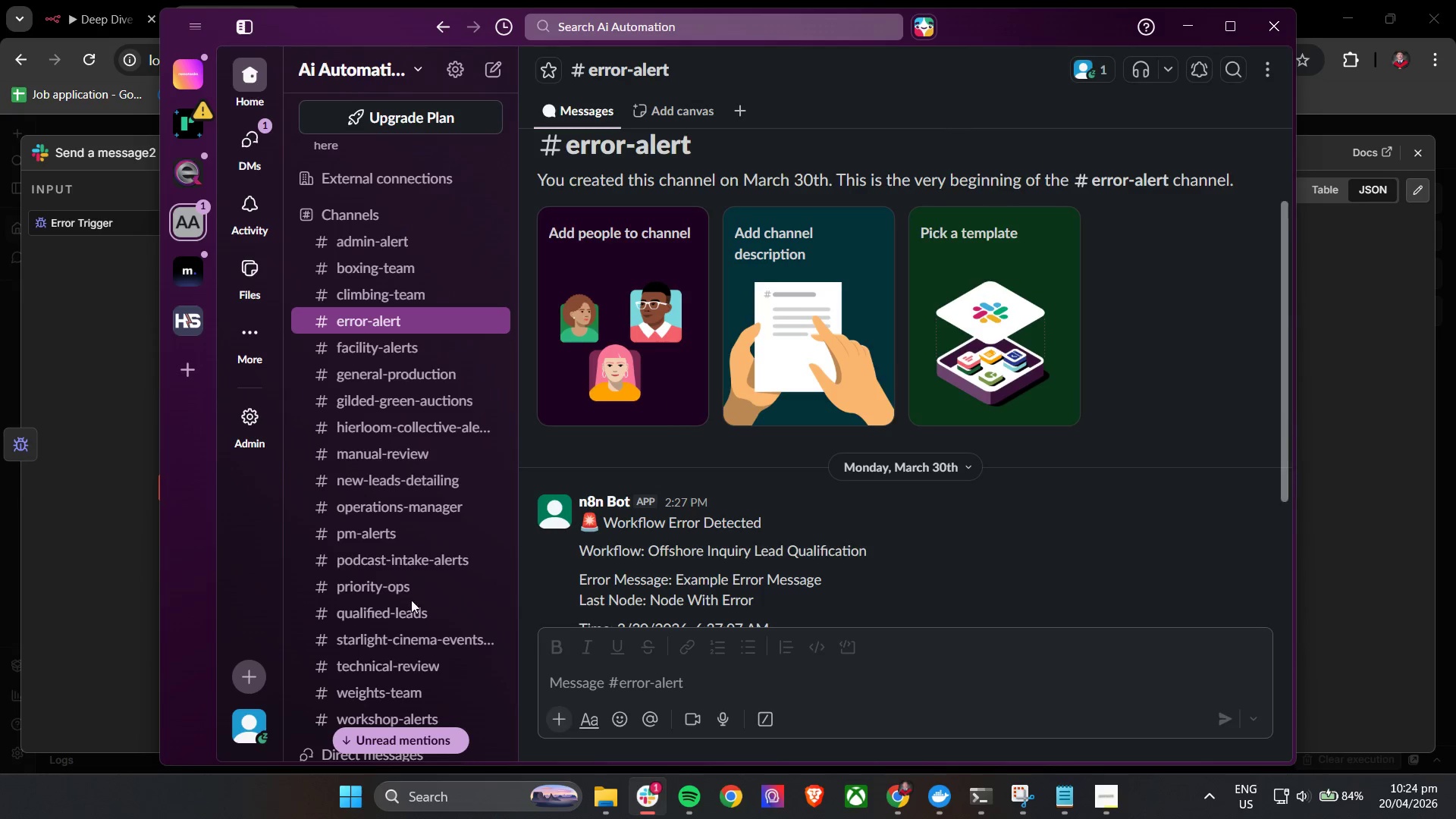 
left_click([437, 588])
 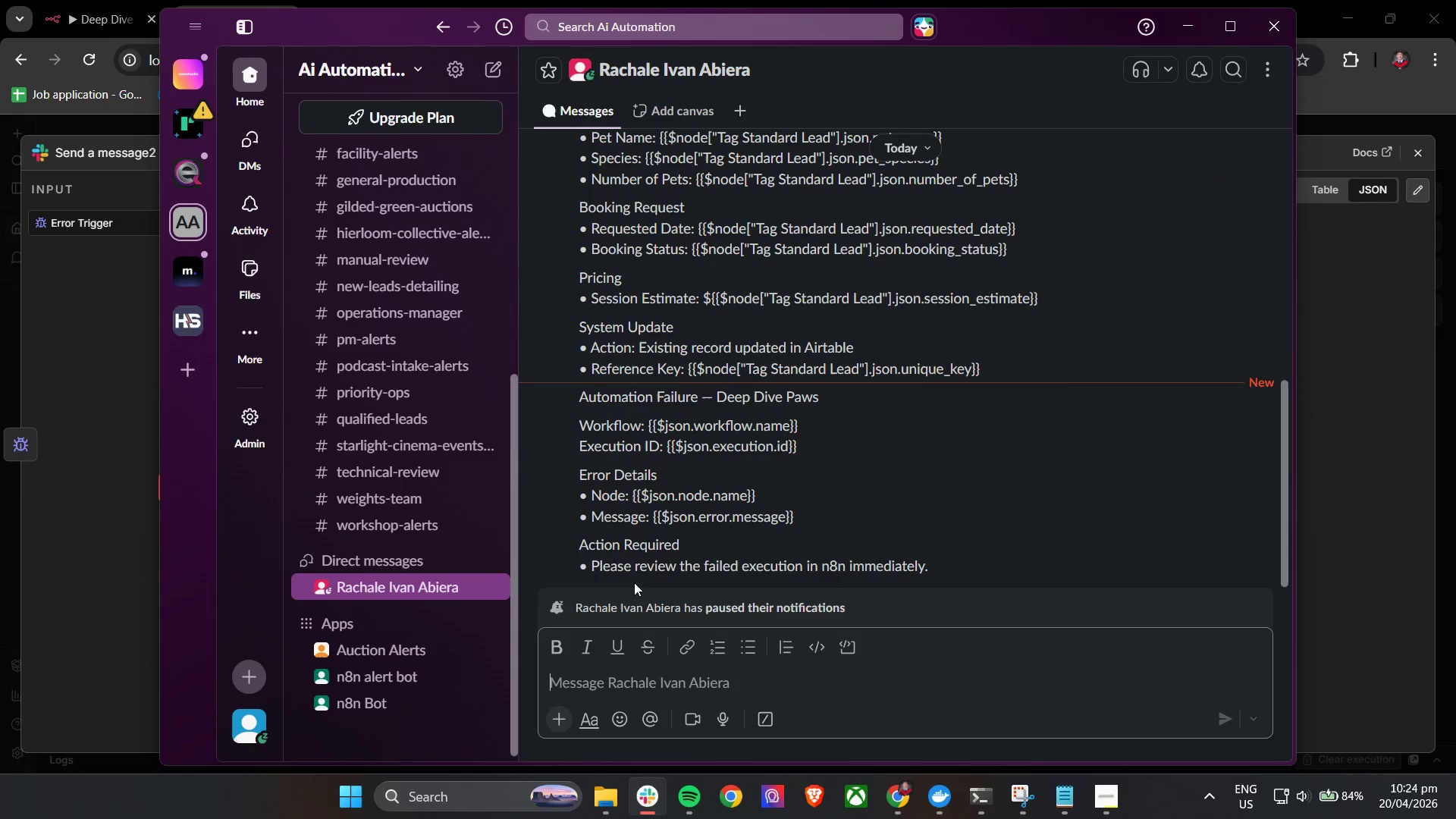 
scroll: coordinate [746, 561], scroll_direction: down, amount: 9.0
 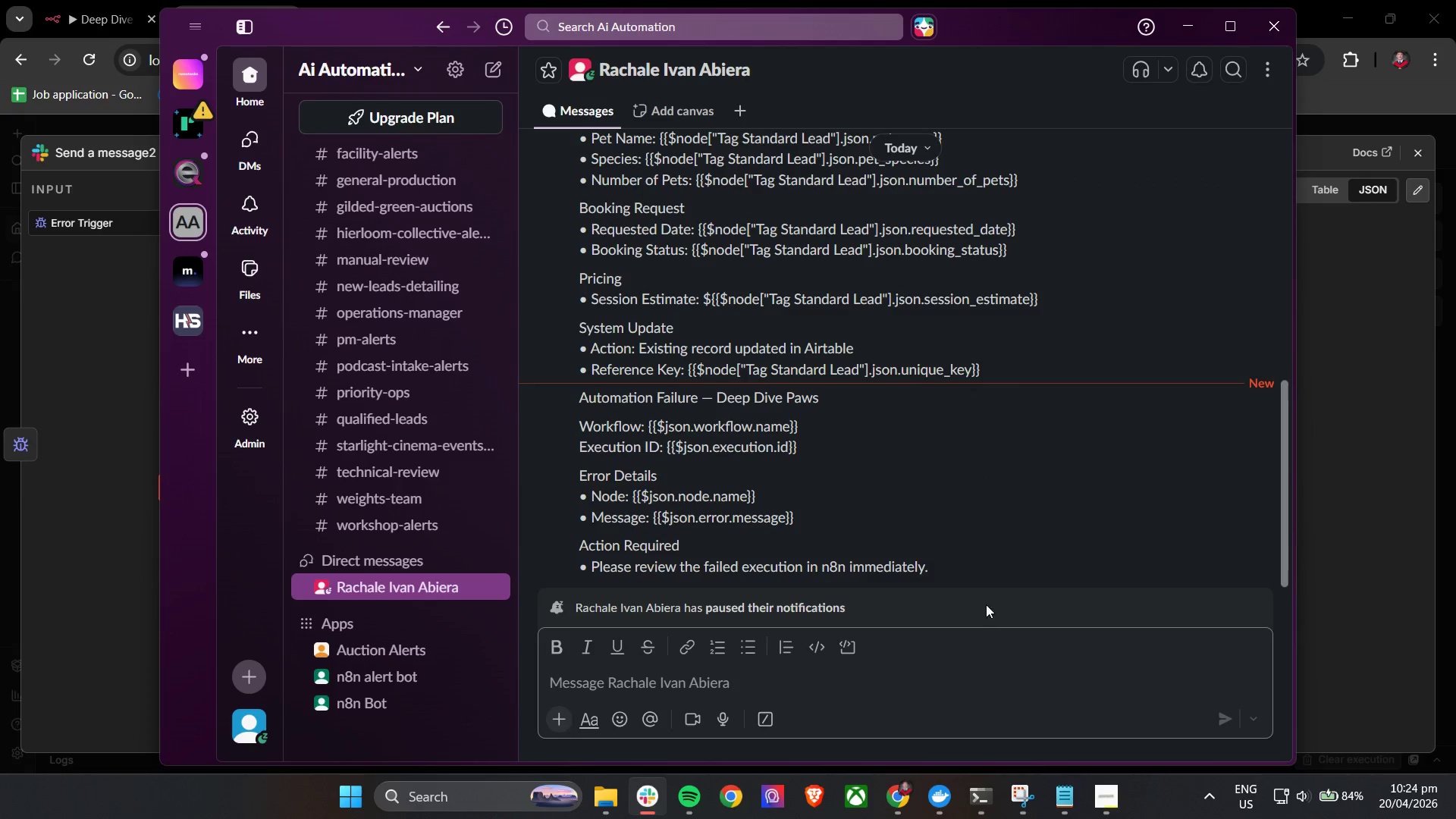 
left_click_drag(start_coordinate=[968, 580], to_coordinate=[576, 398])
 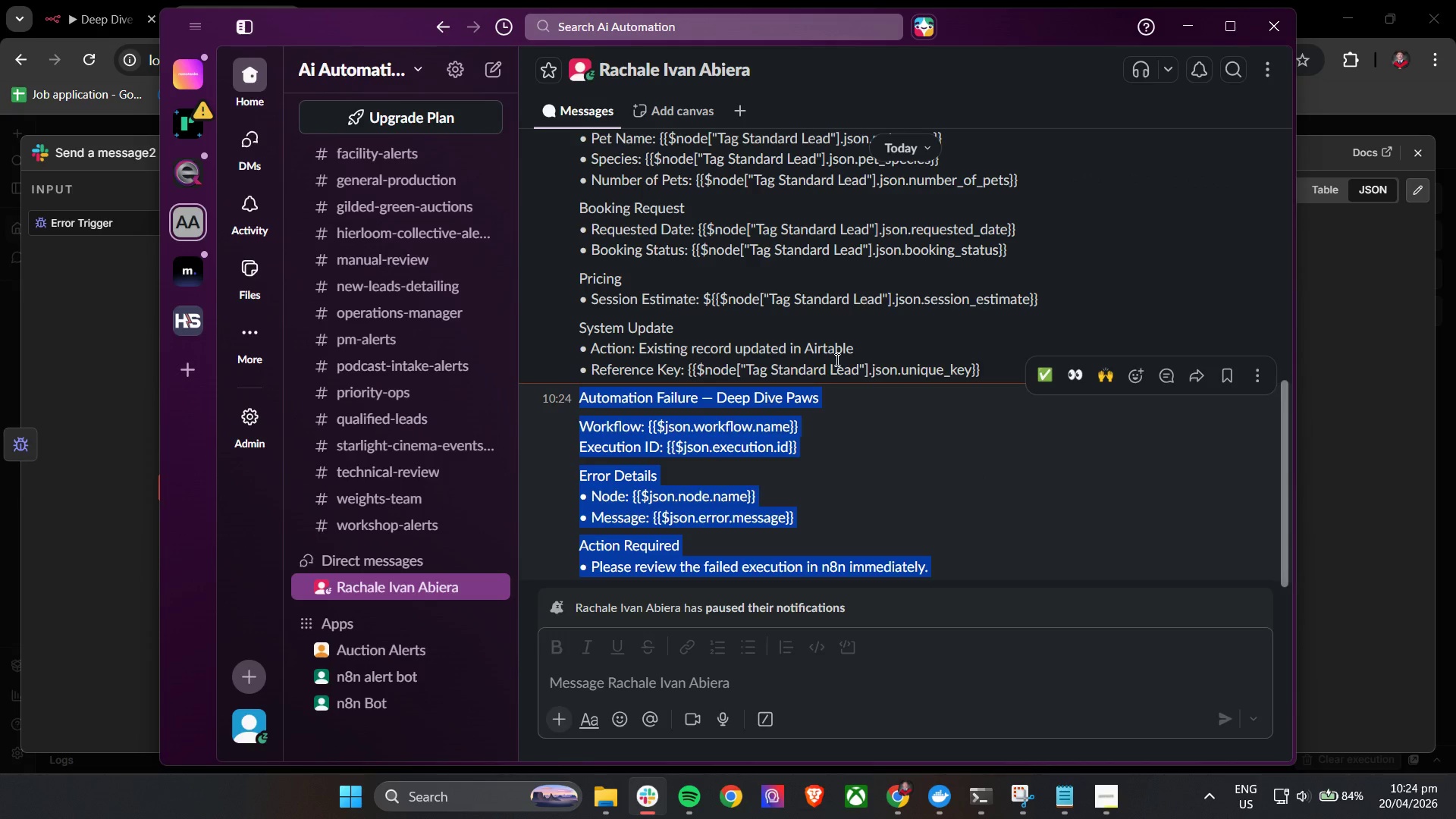 
key(Control+C)
 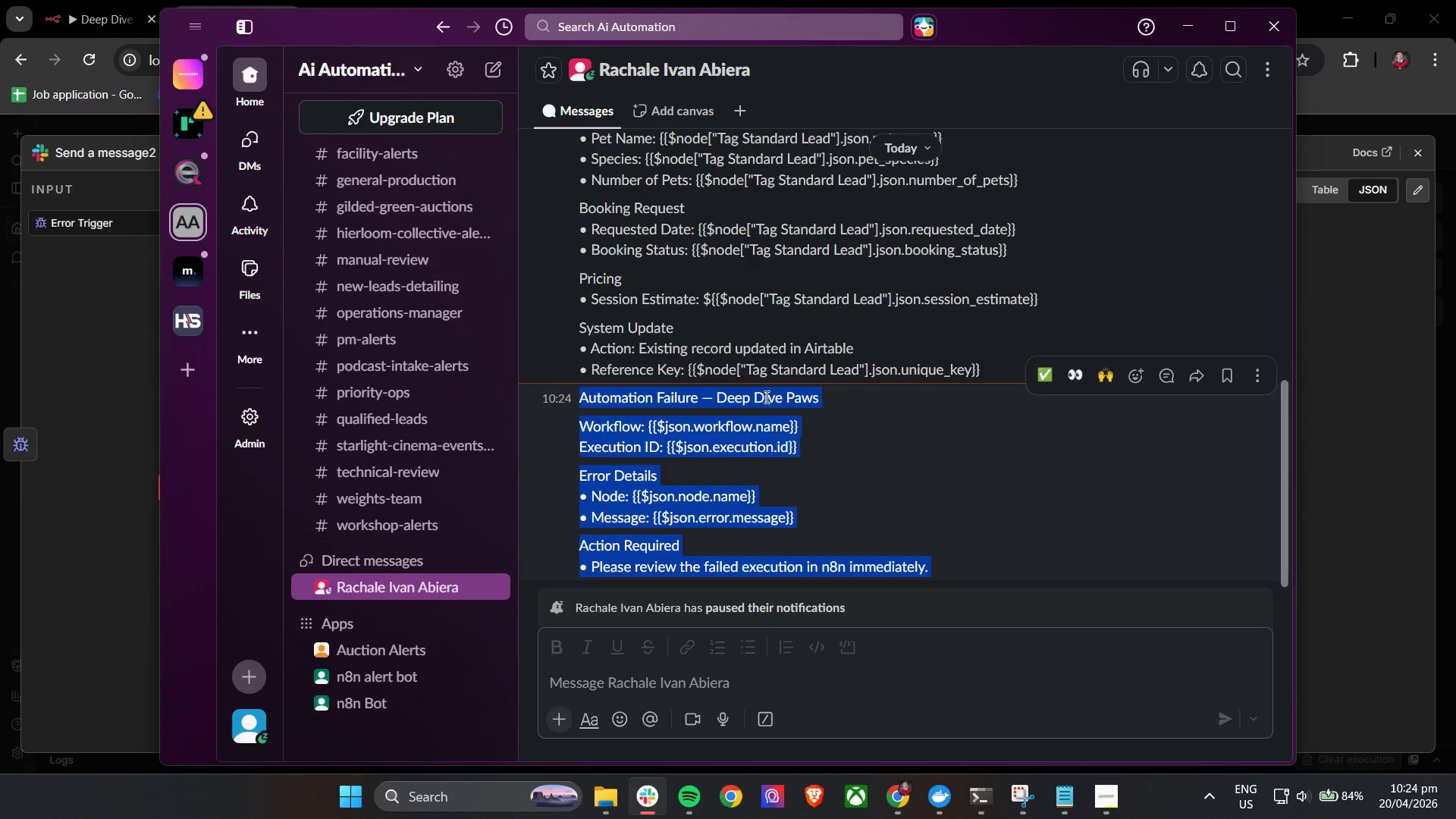 
key(Control+C)
 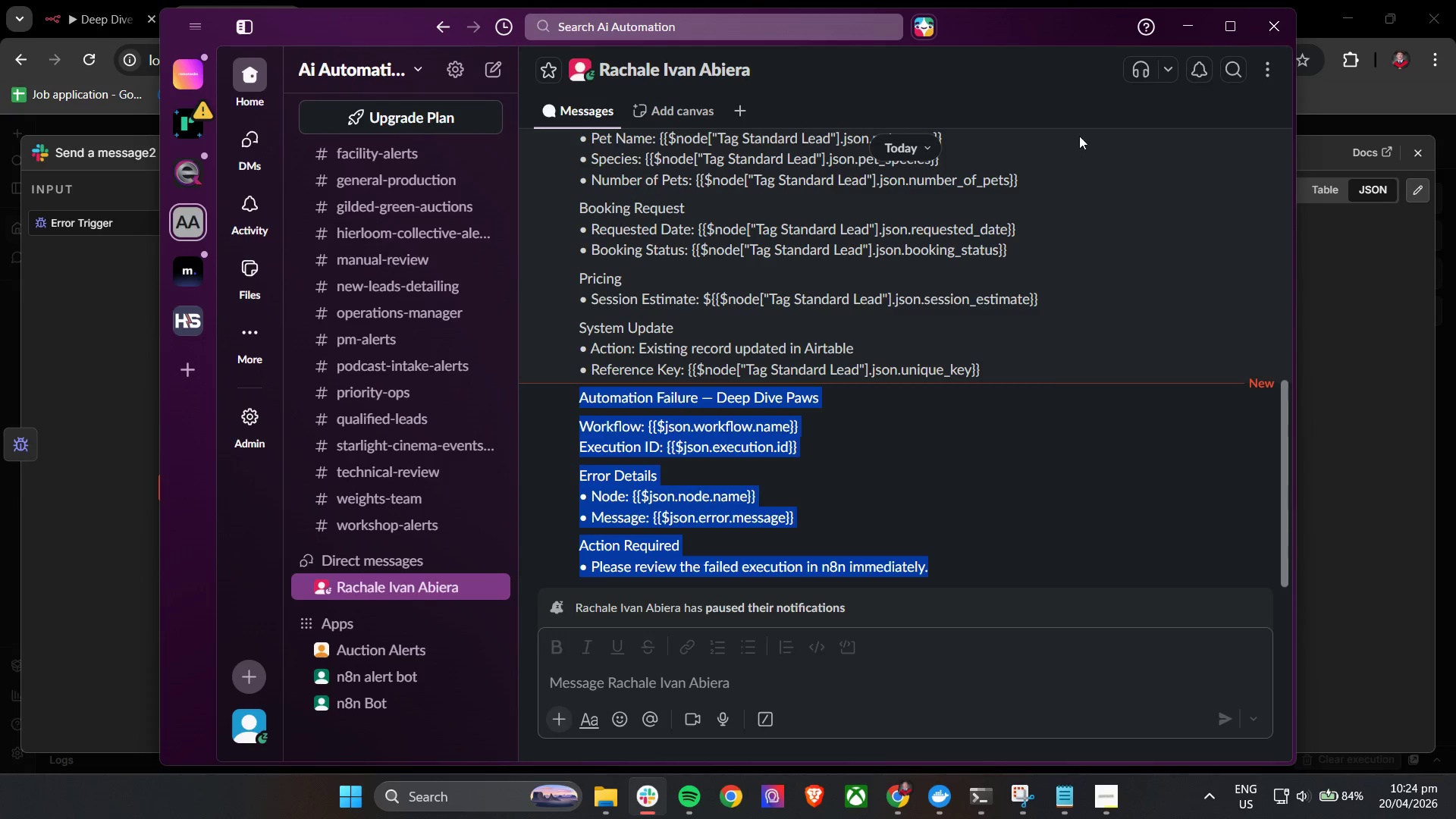 
key(Control+C)
 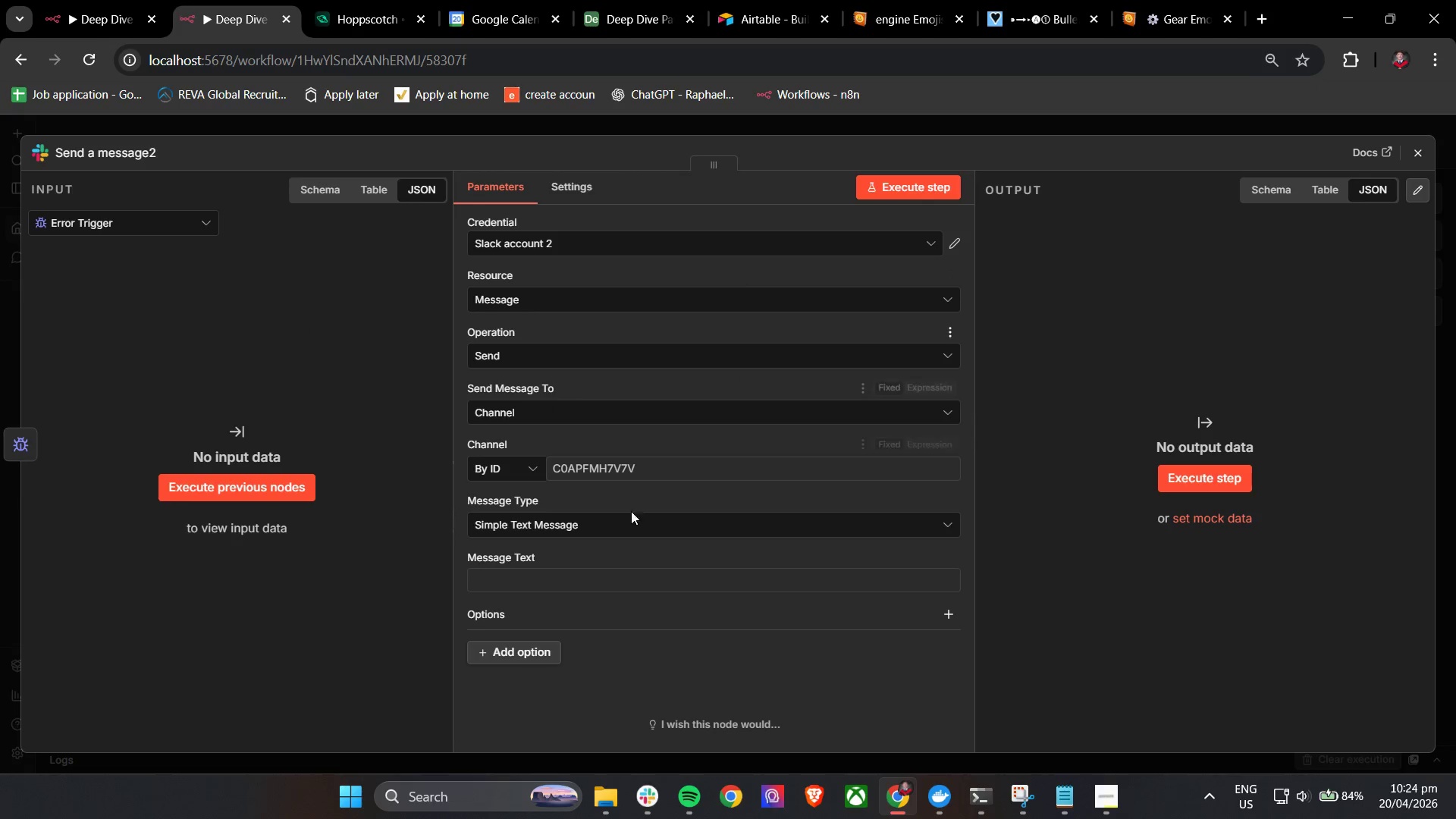 
left_click([579, 574])
 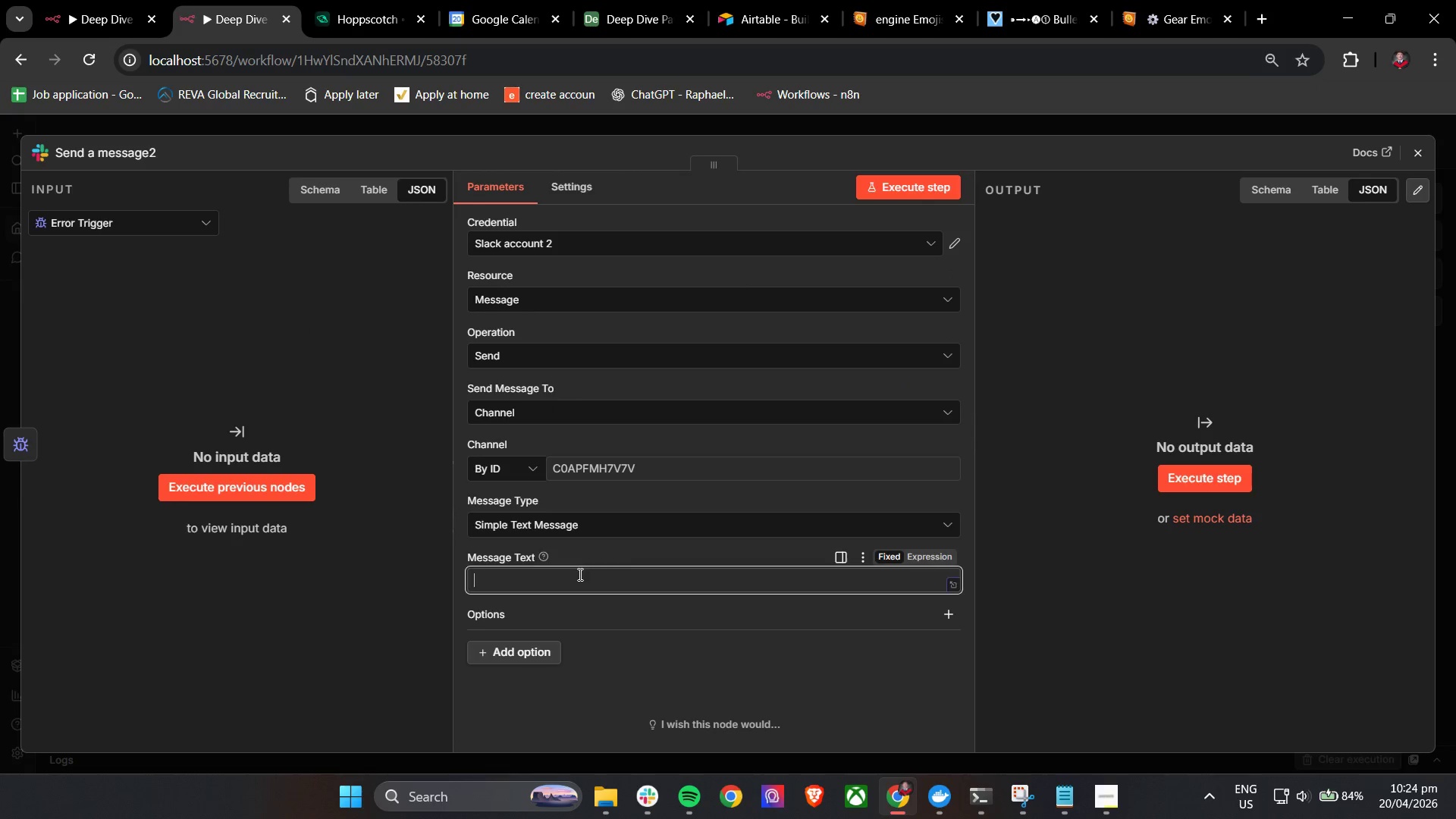 
key(Control+V)
 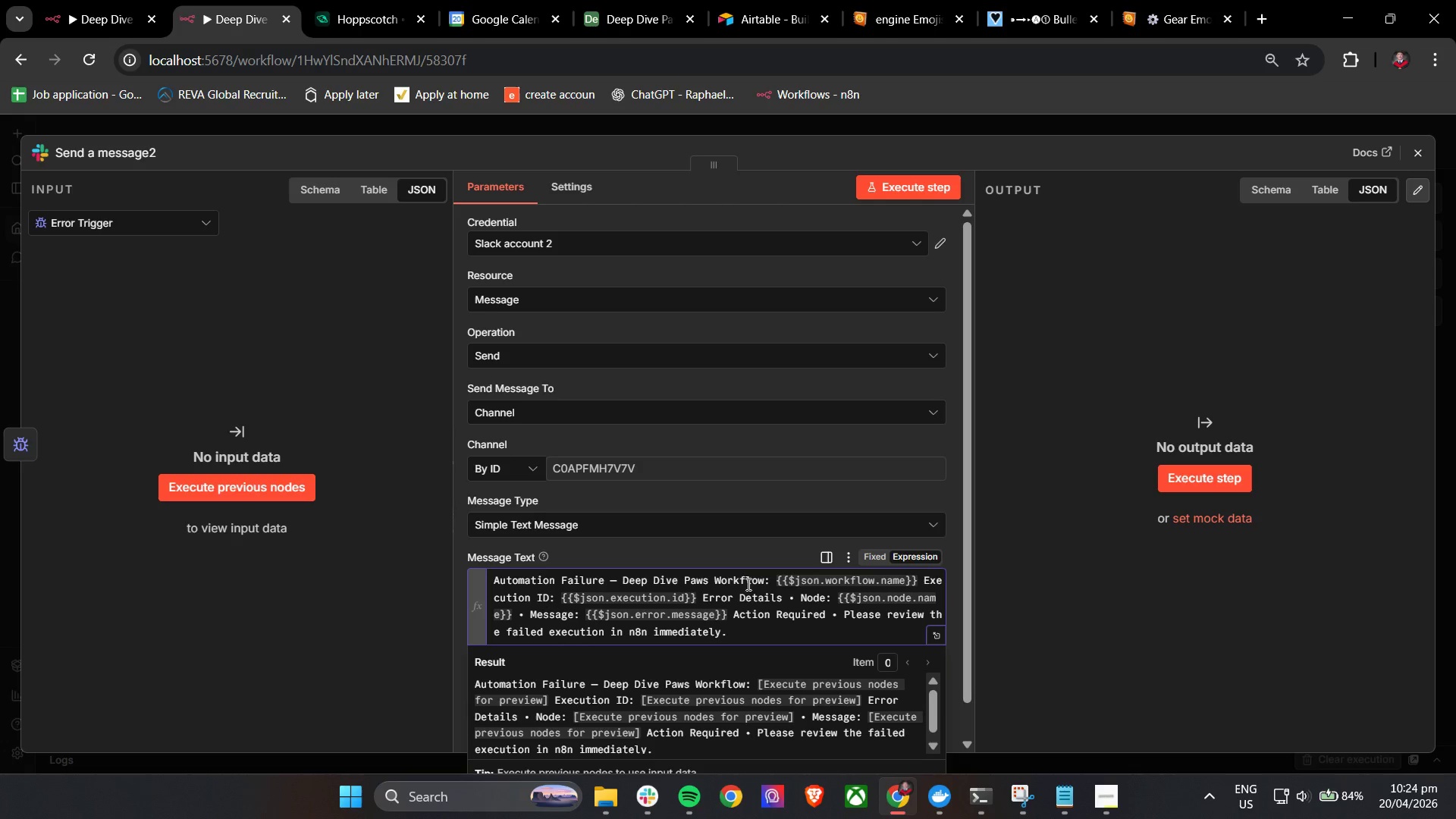 
double_click([743, 615])
 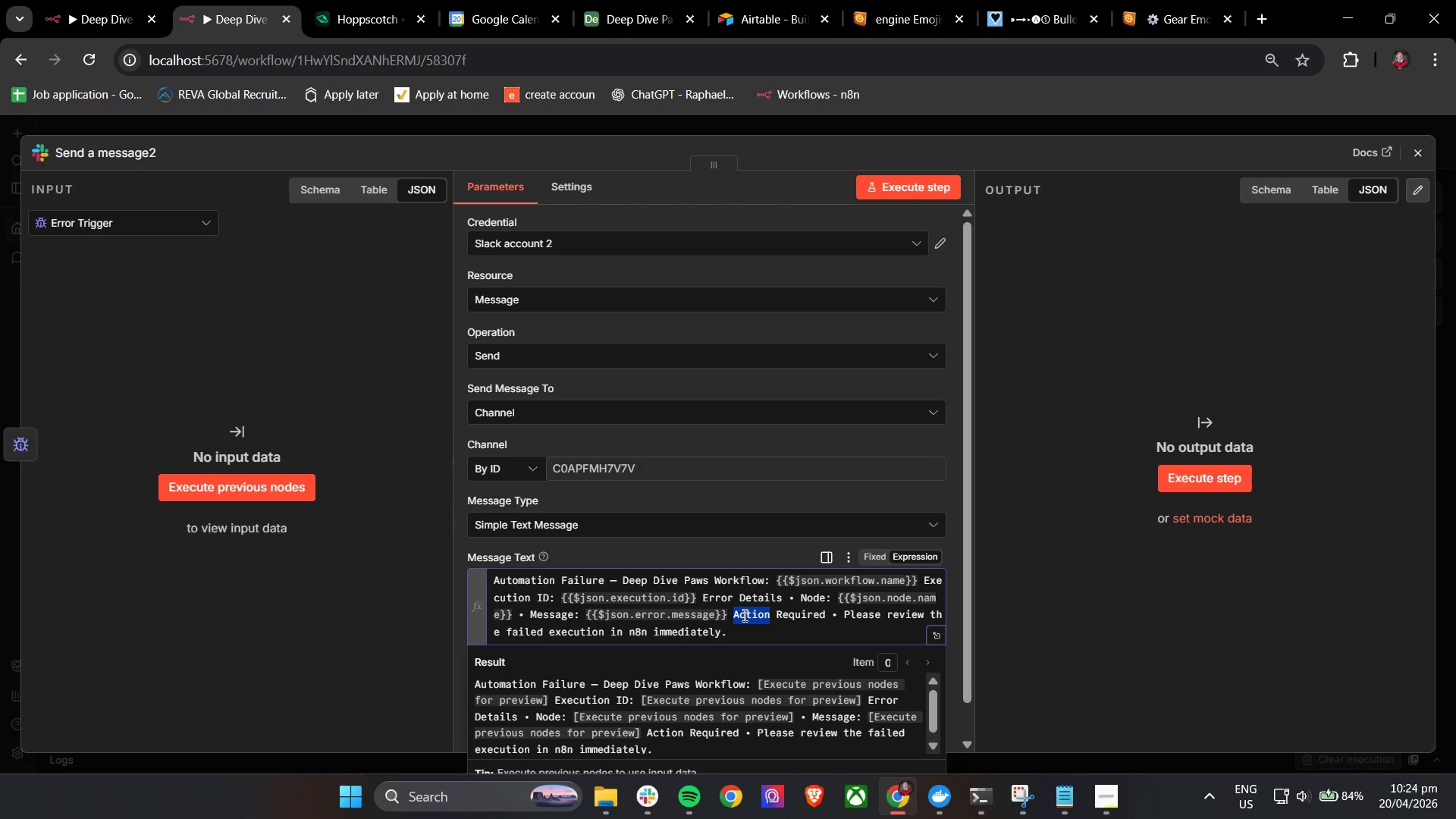 
triple_click([743, 615])
 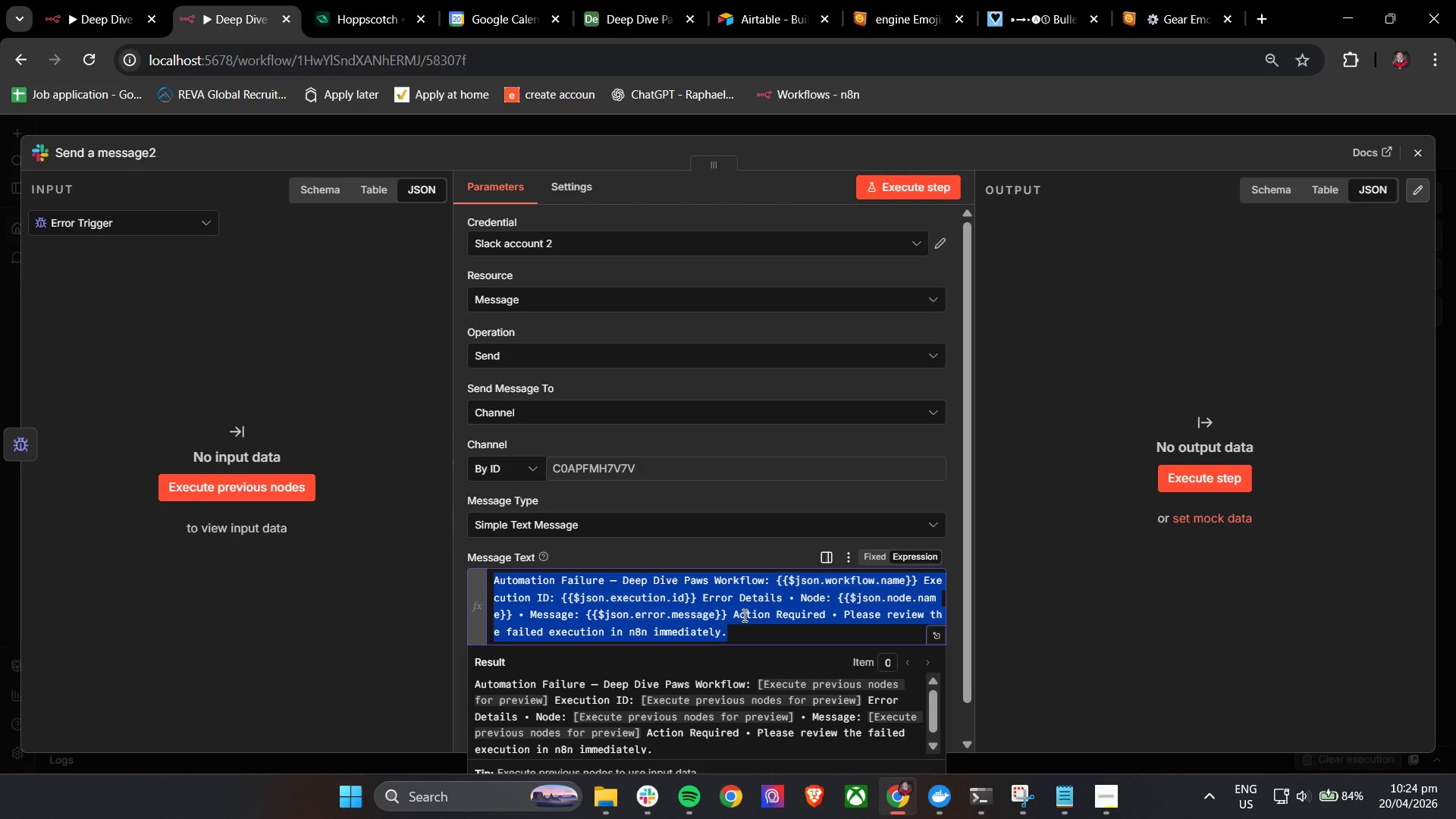 
hold_key(key=ControlLeft, duration=0.39)
 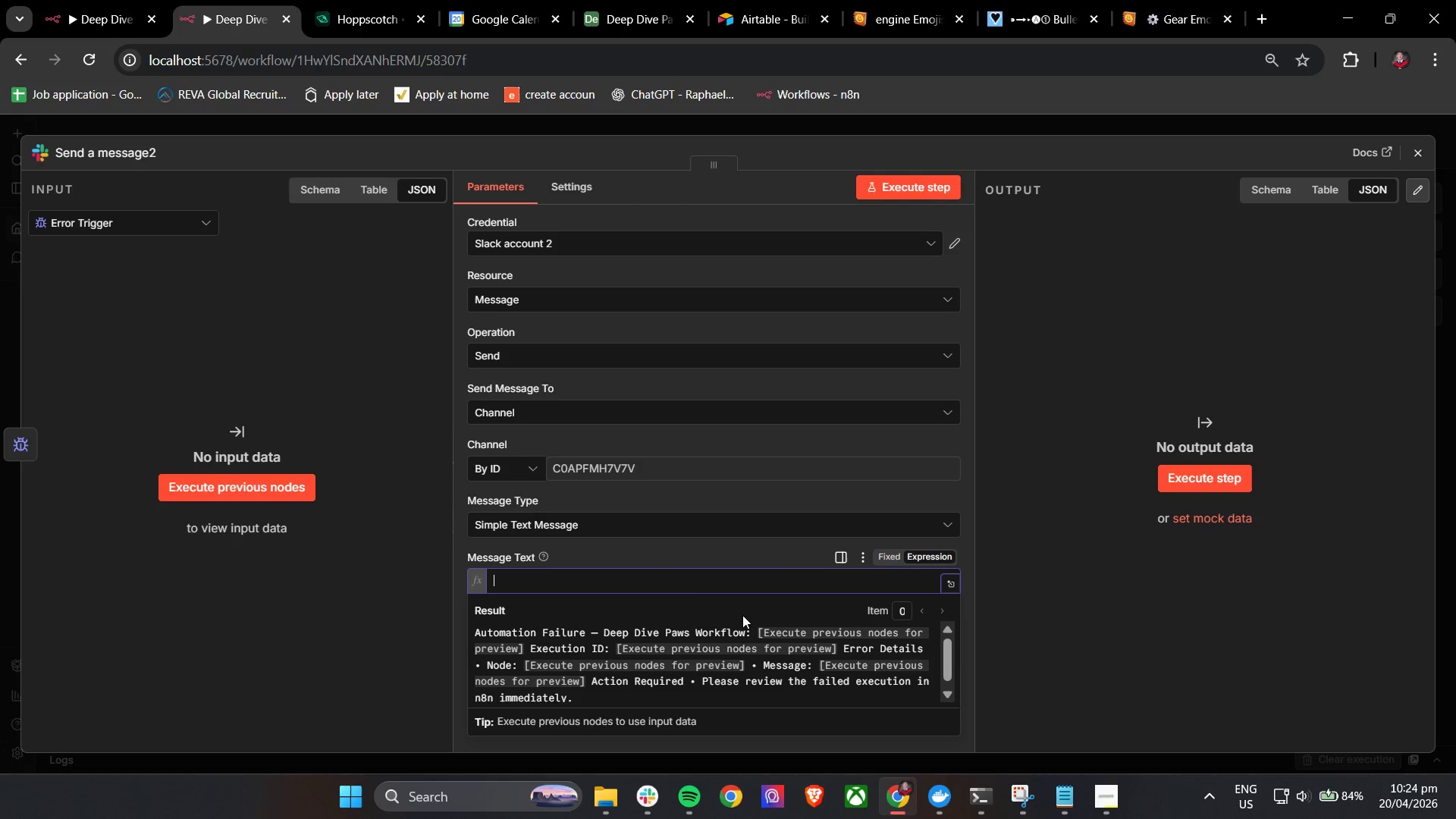 
key(Backspace)
 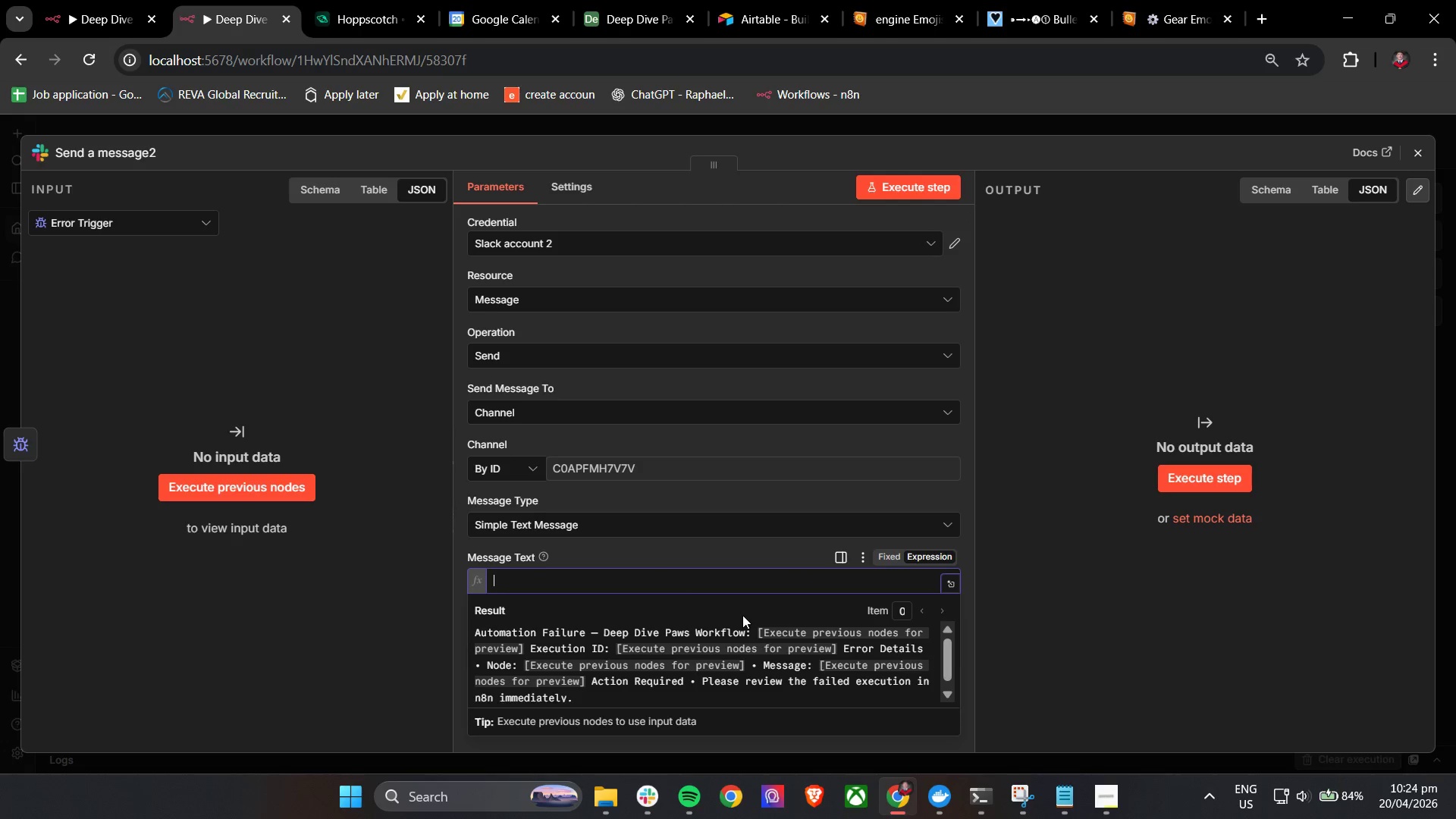 
key(Control+V)
 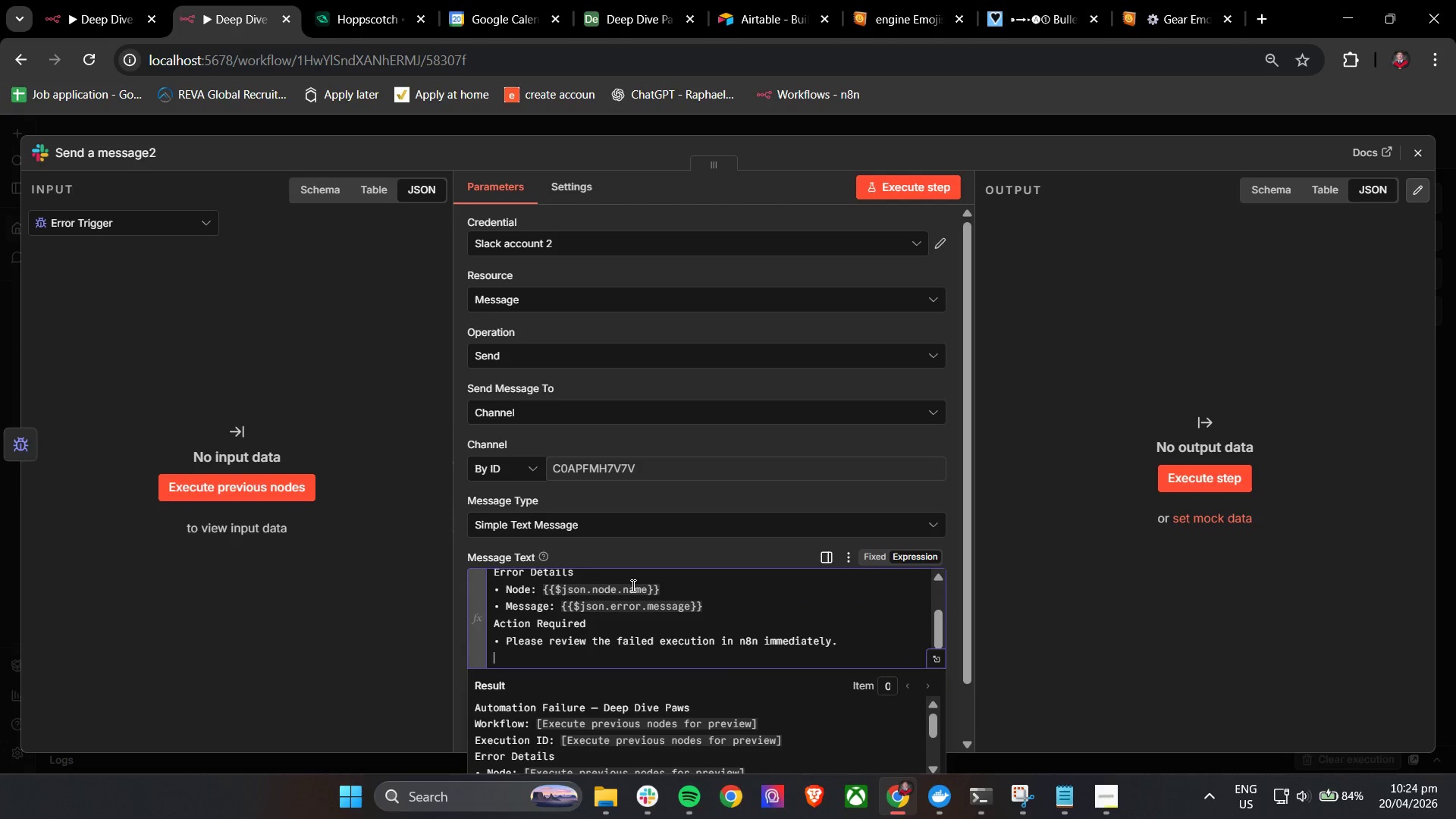 
key(Backspace)
 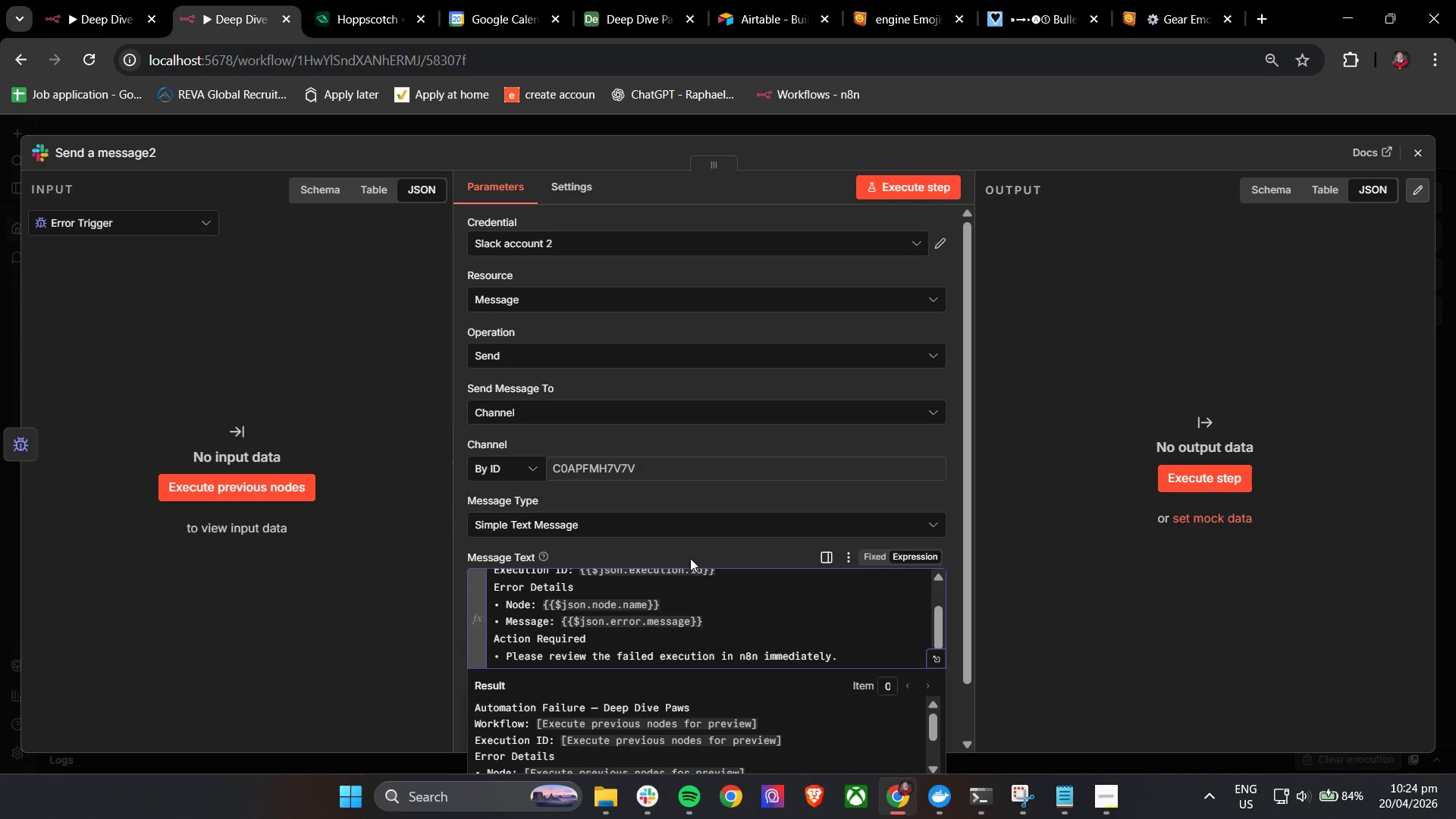 
left_click([690, 556])
 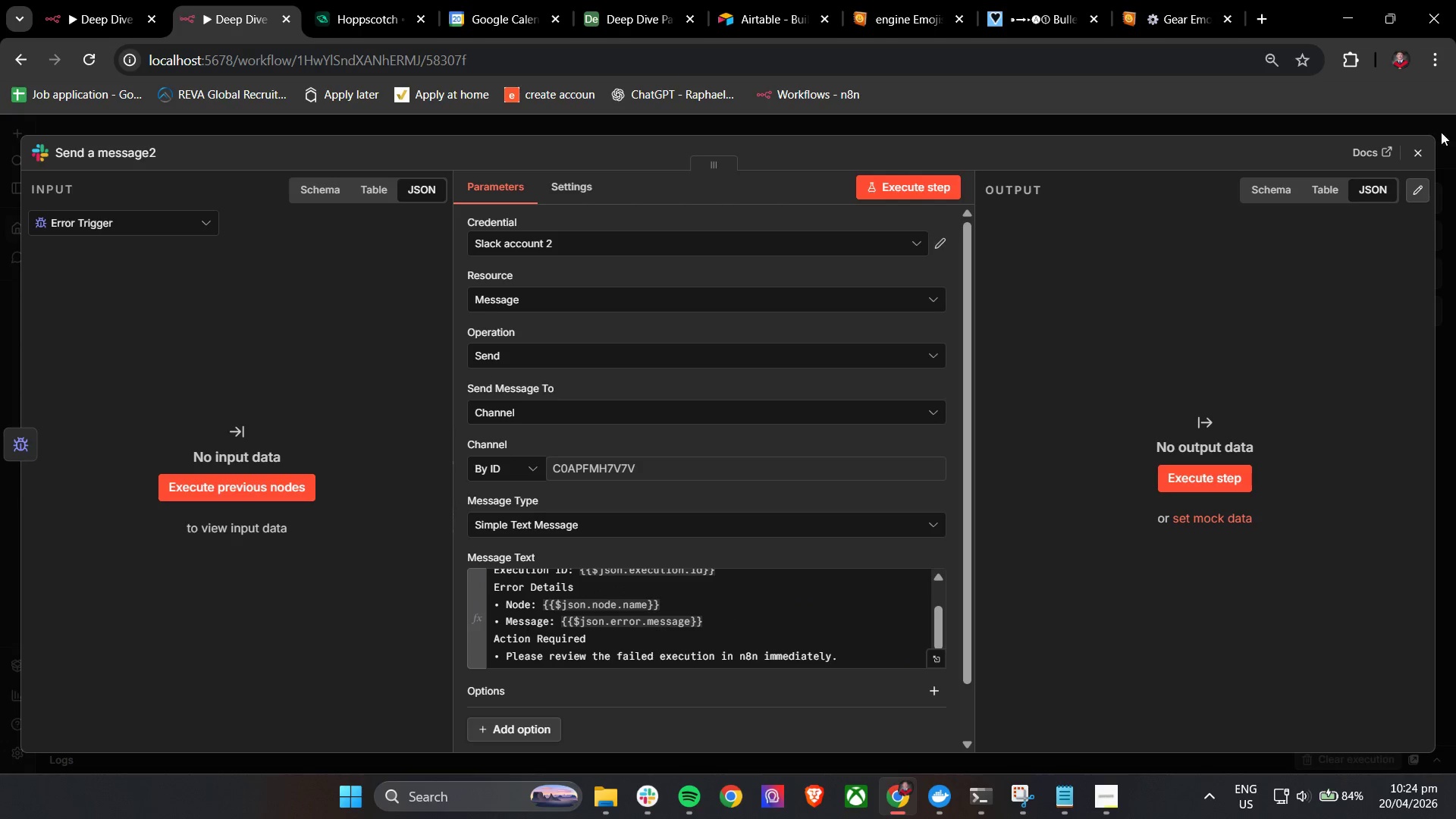 
left_click([1415, 150])
 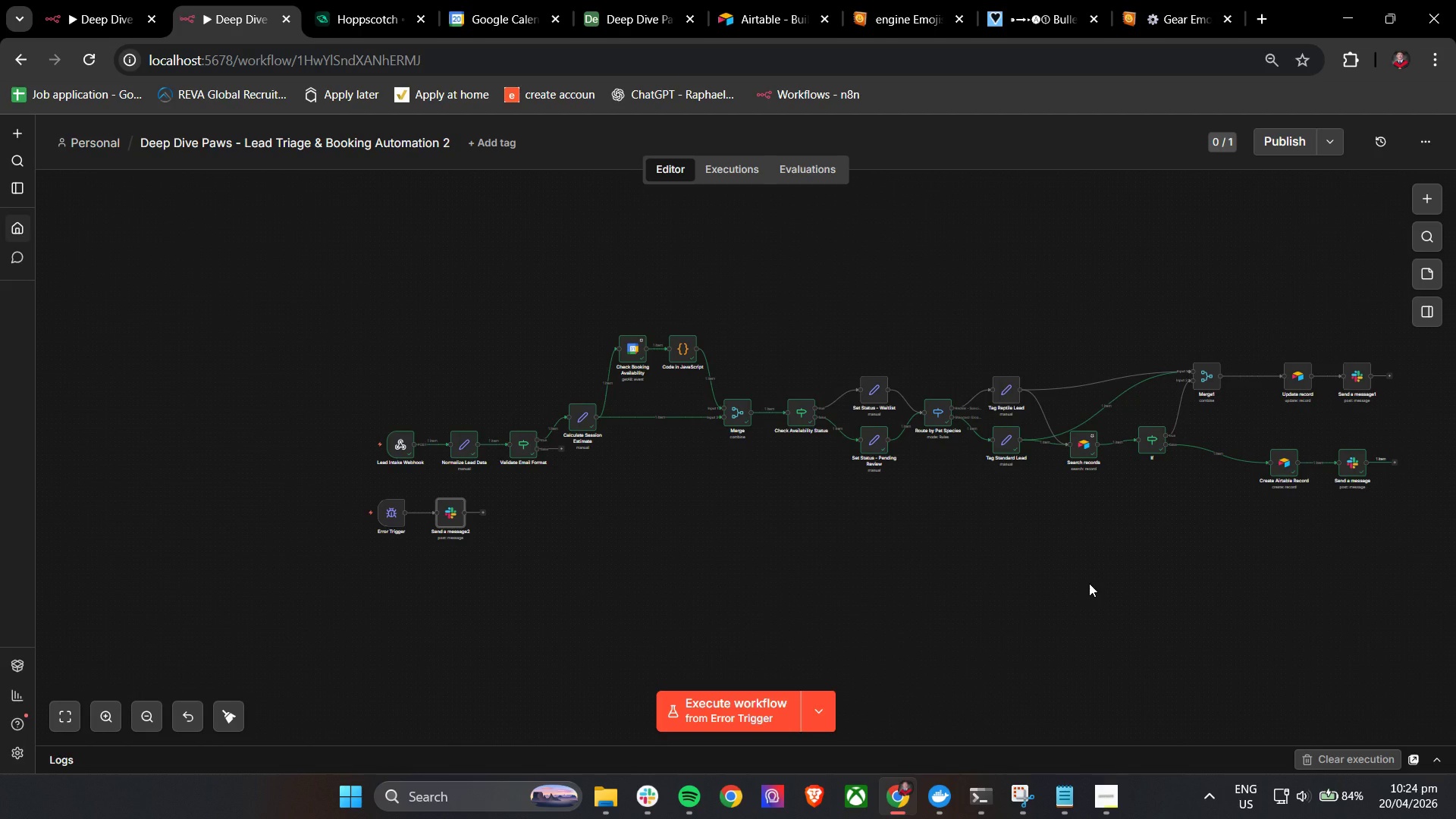 
wait(9.42)
 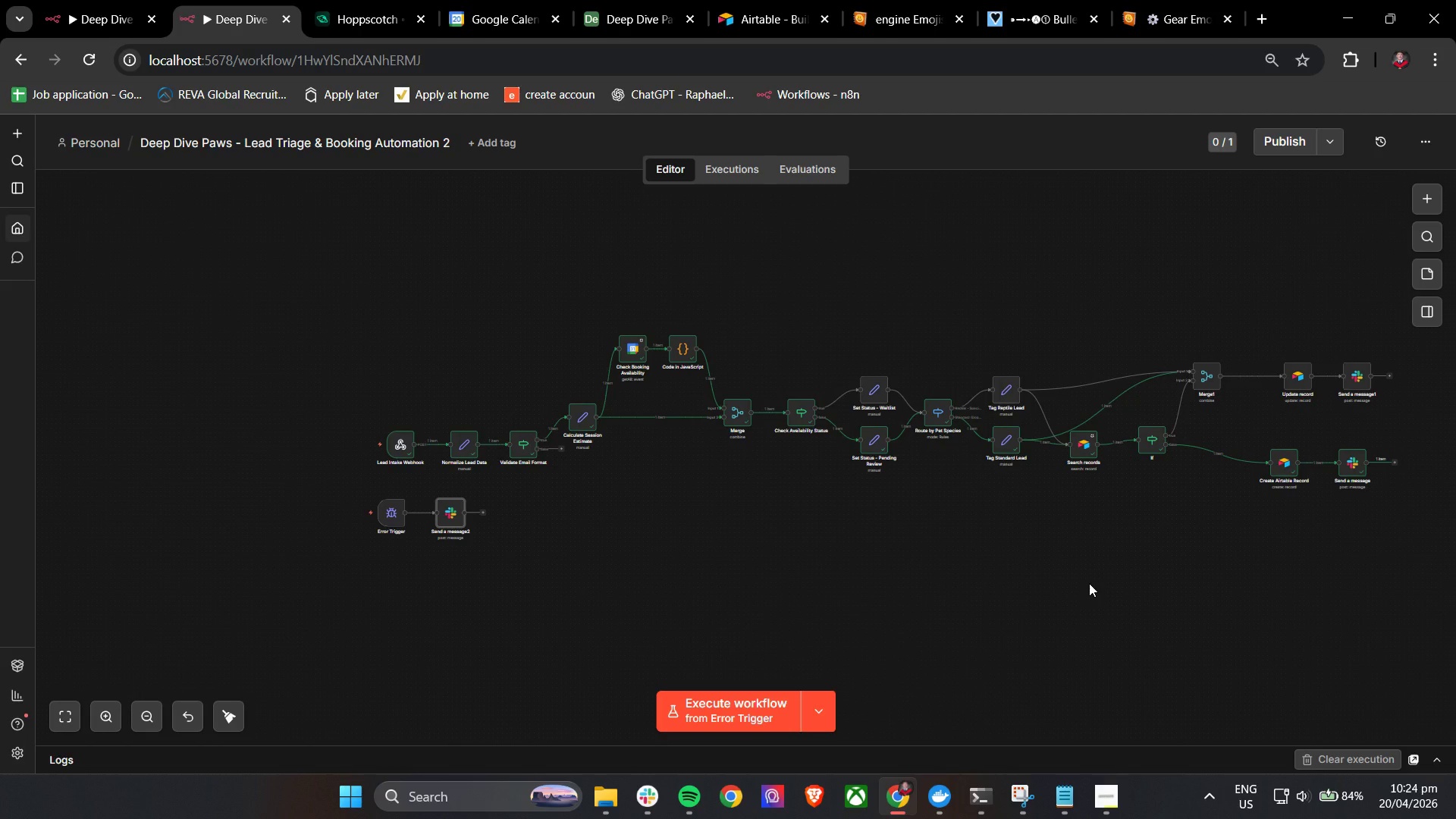 
left_click([1098, 805])